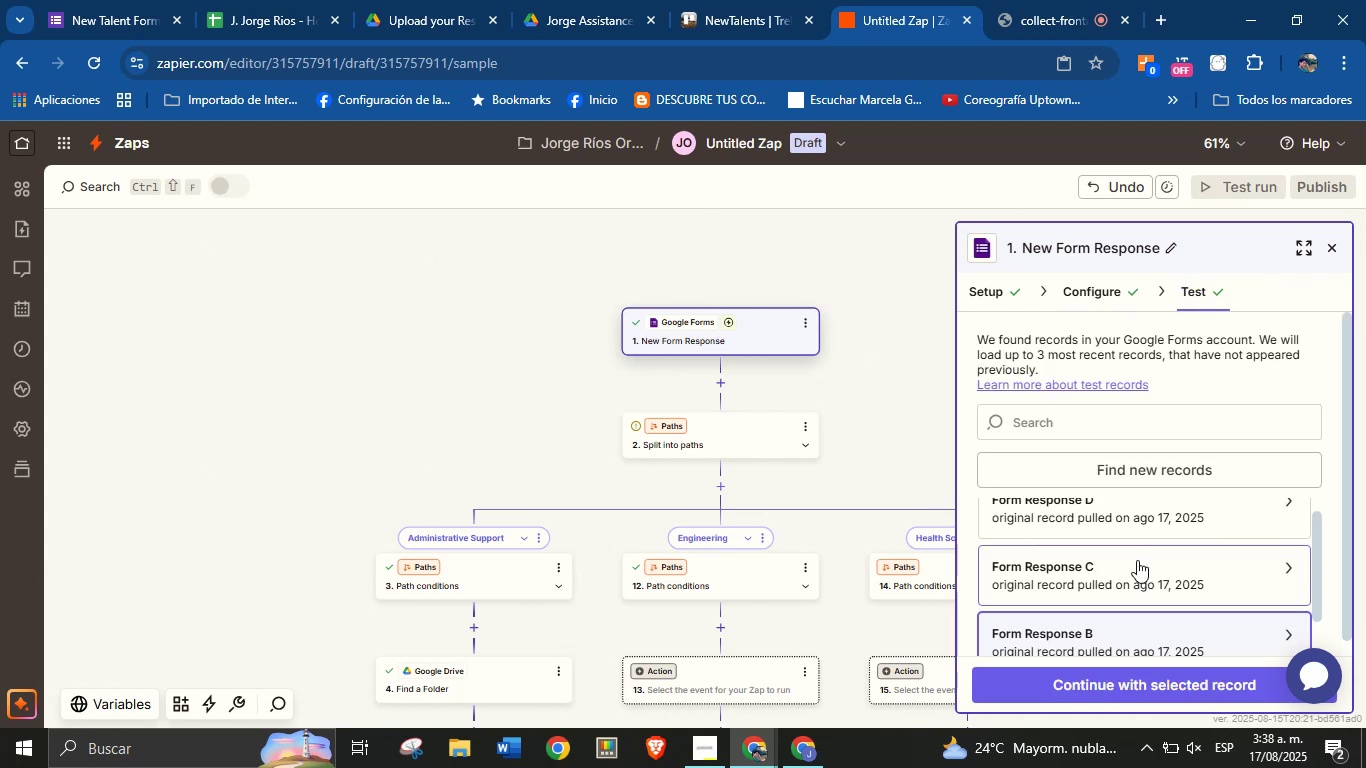 
left_click([1128, 581])
 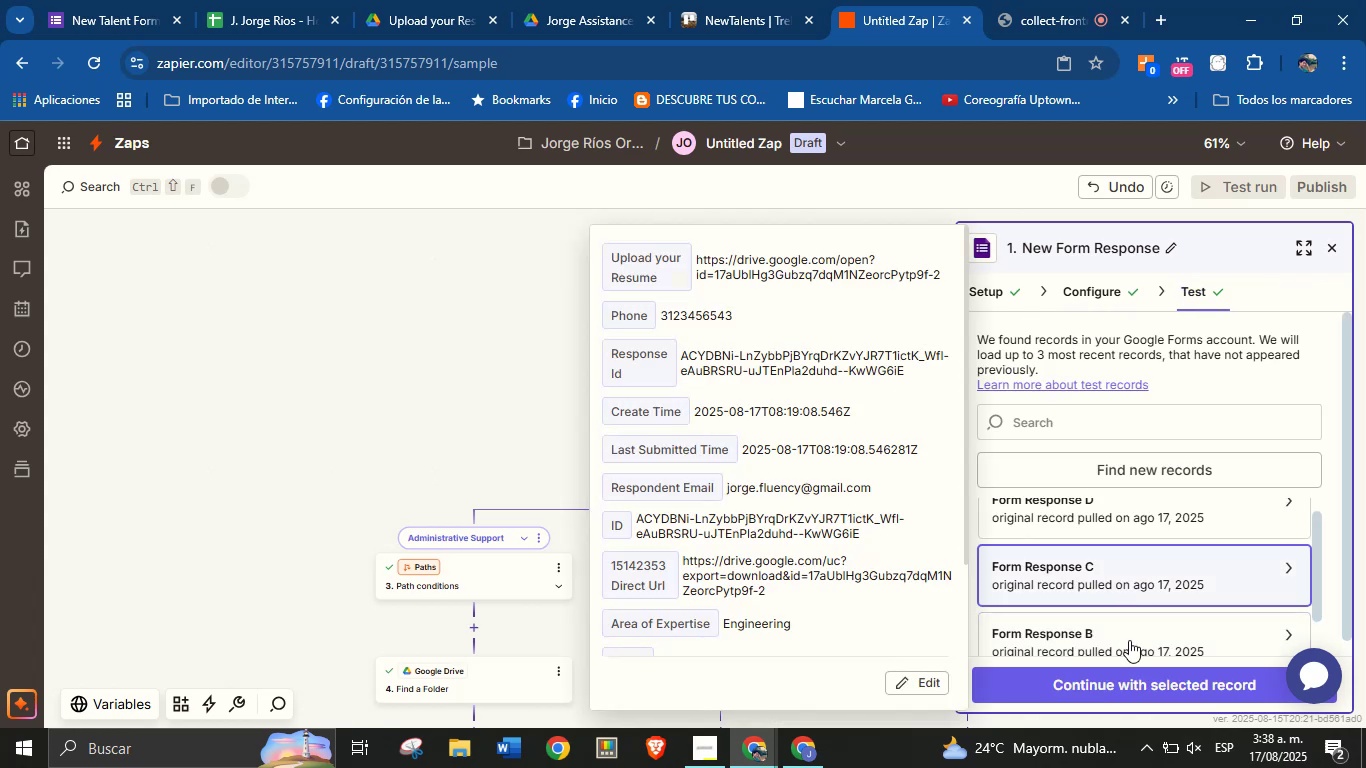 
left_click([1139, 687])
 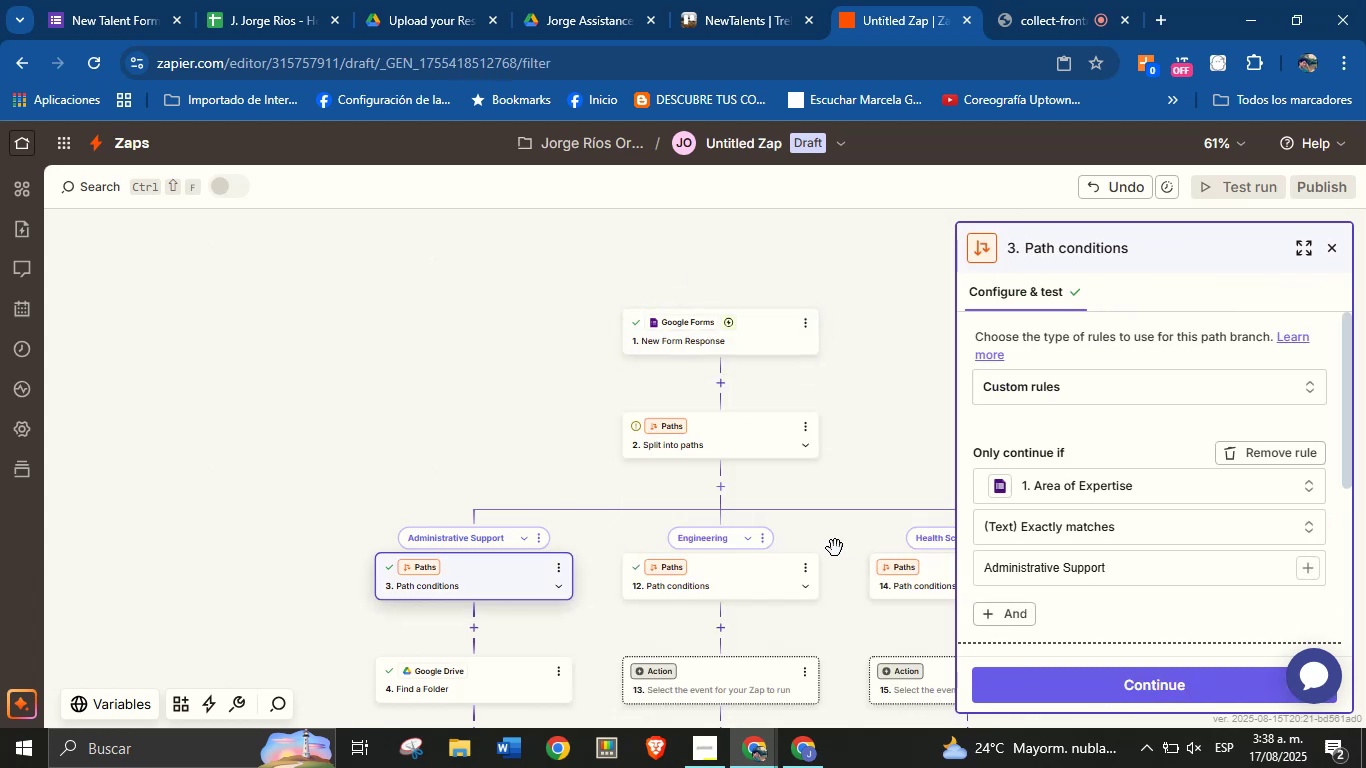 
left_click_drag(start_coordinate=[862, 471], to_coordinate=[870, 399])
 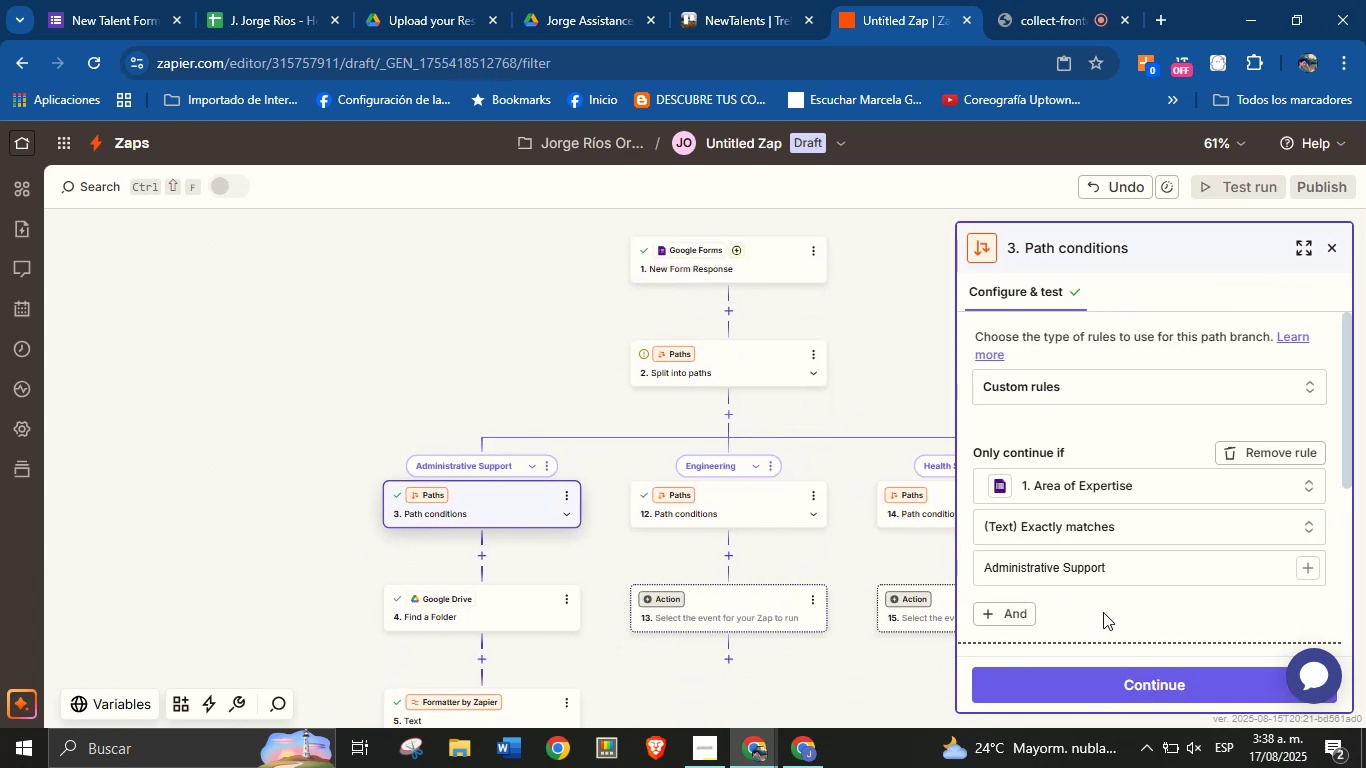 
scroll: coordinate [1079, 594], scroll_direction: down, amount: 4.0
 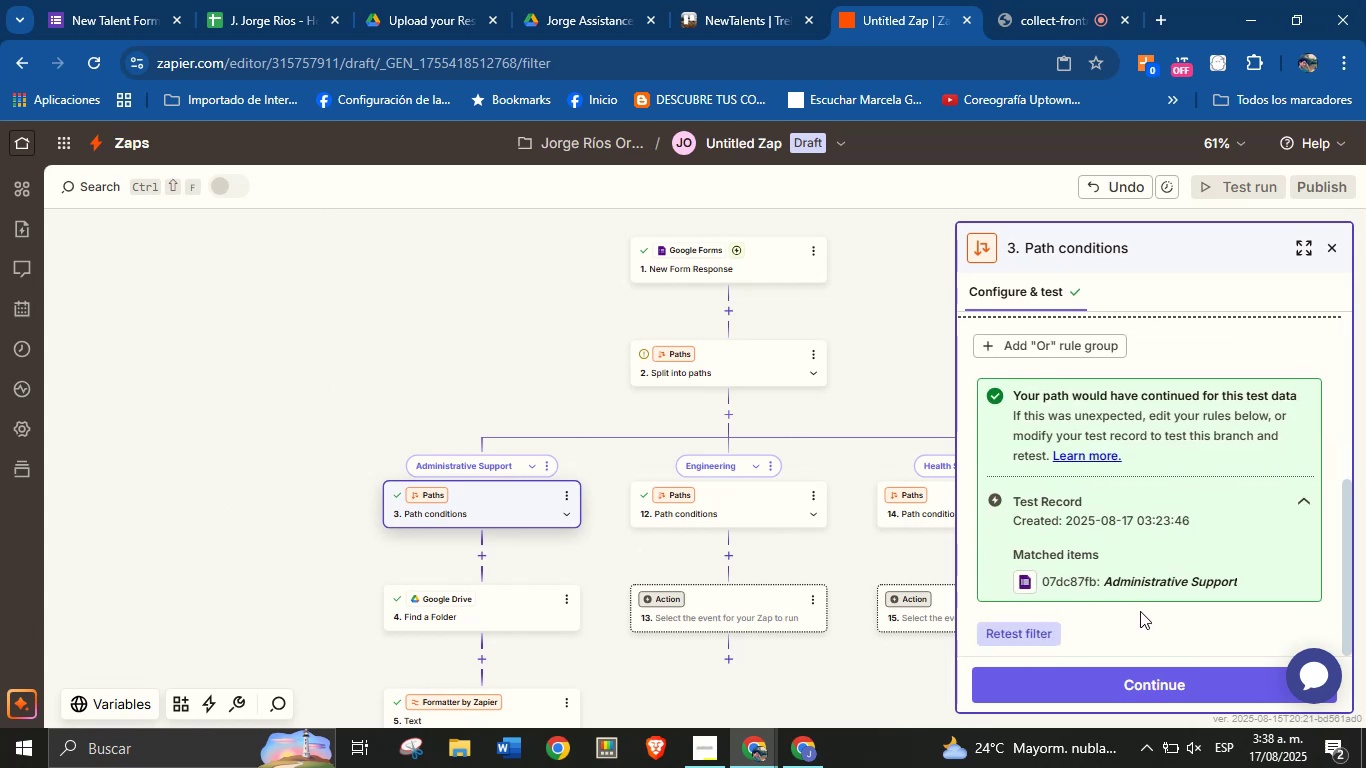 
wait(5.52)
 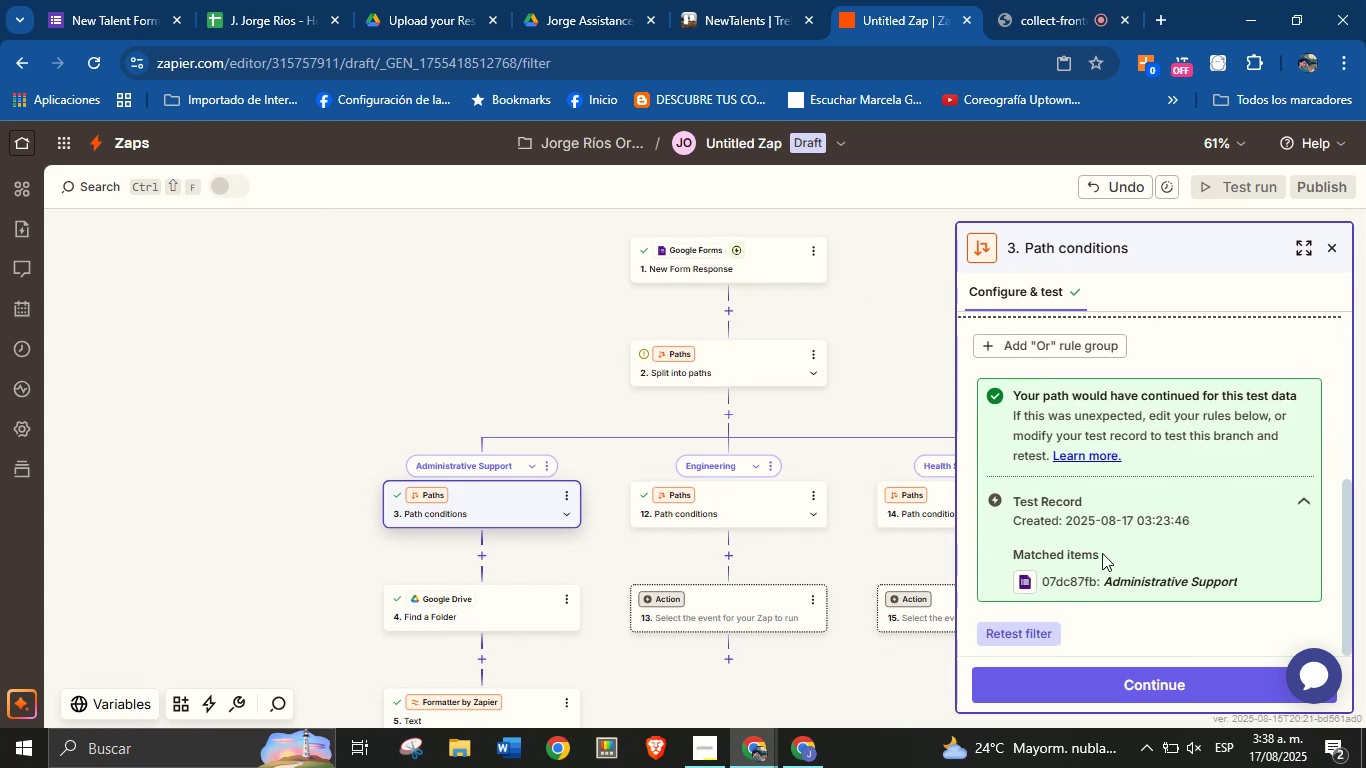 
left_click([746, 609])
 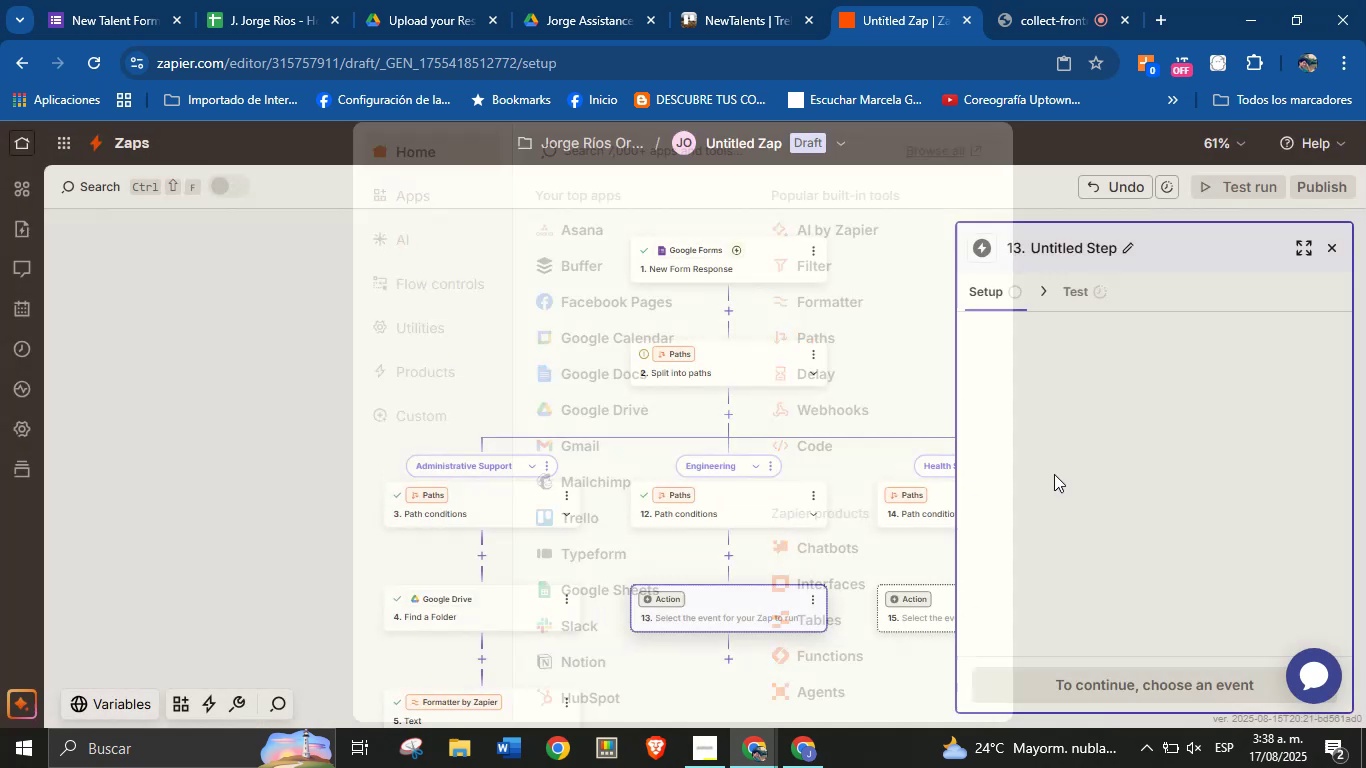 
left_click([786, 503])
 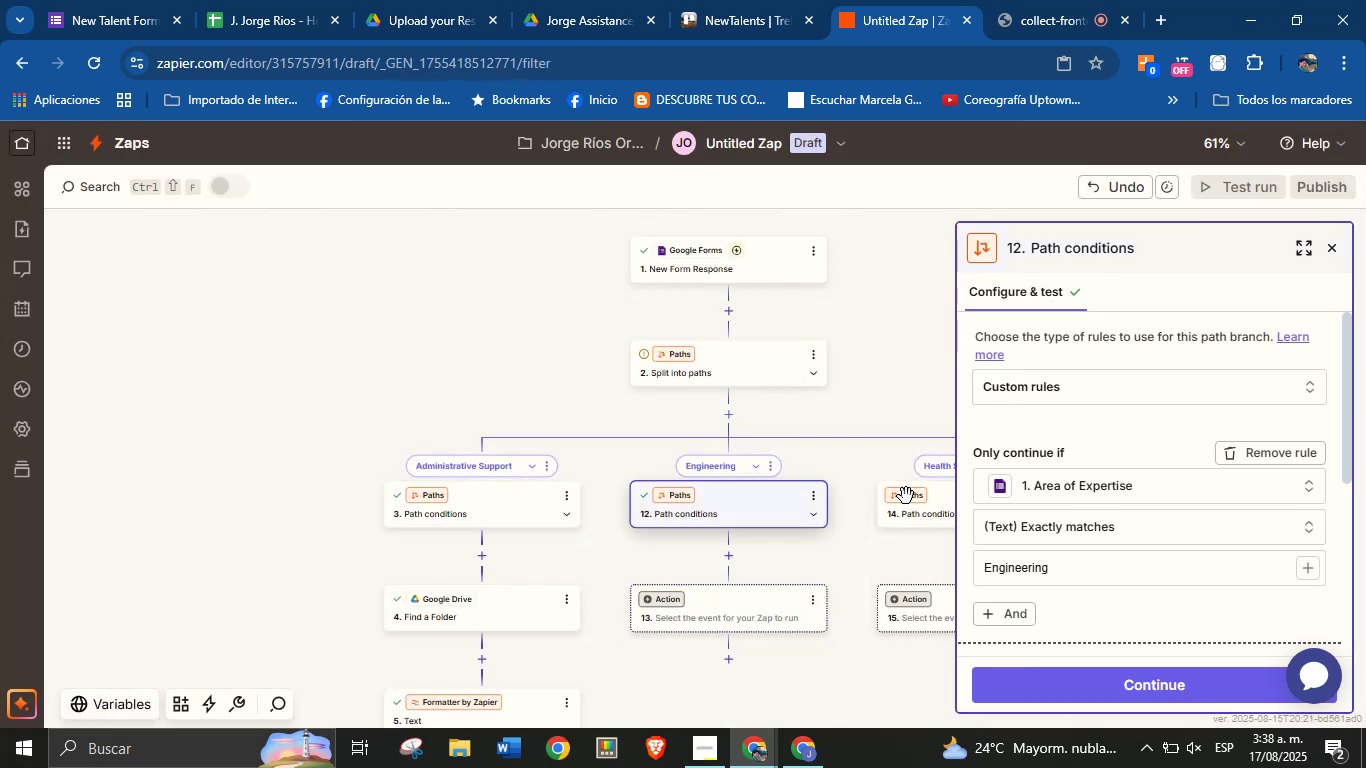 
scroll: coordinate [1043, 498], scroll_direction: down, amount: 4.0
 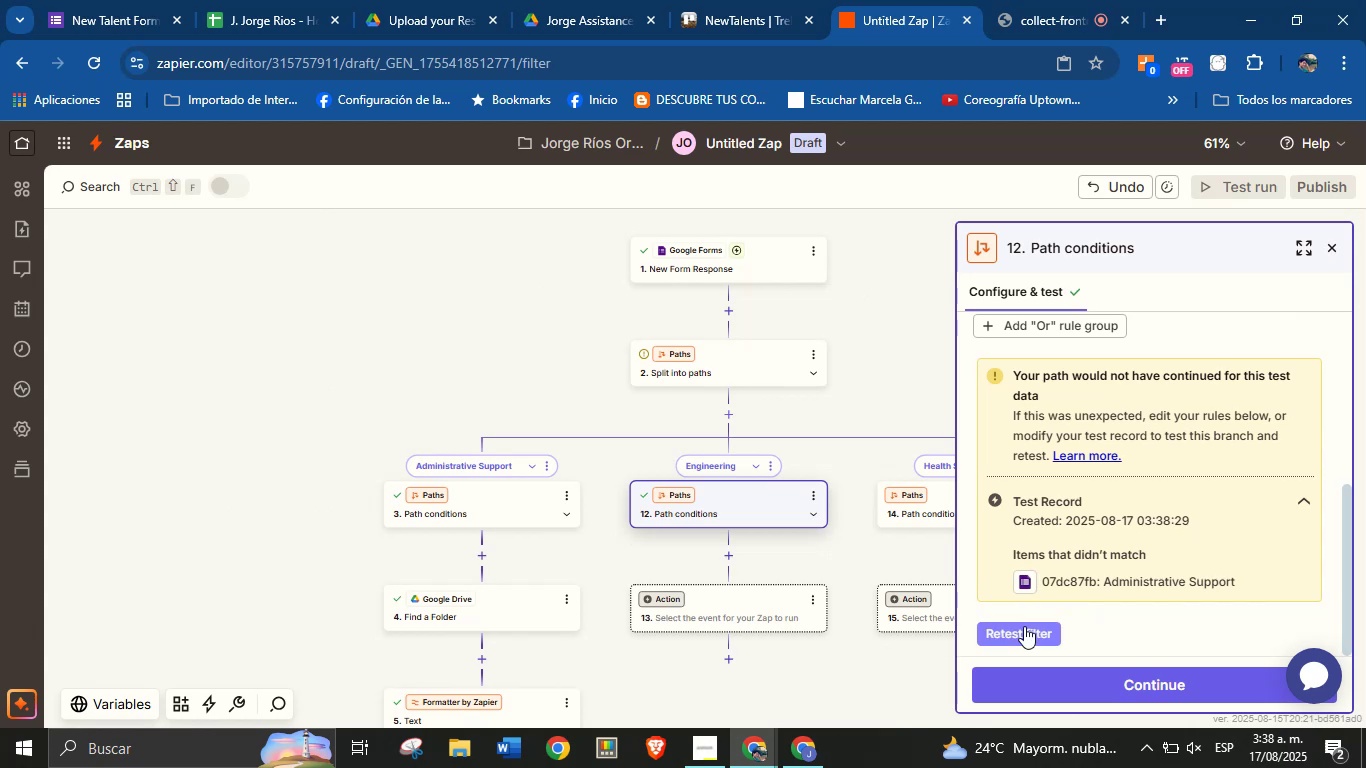 
left_click([1024, 626])
 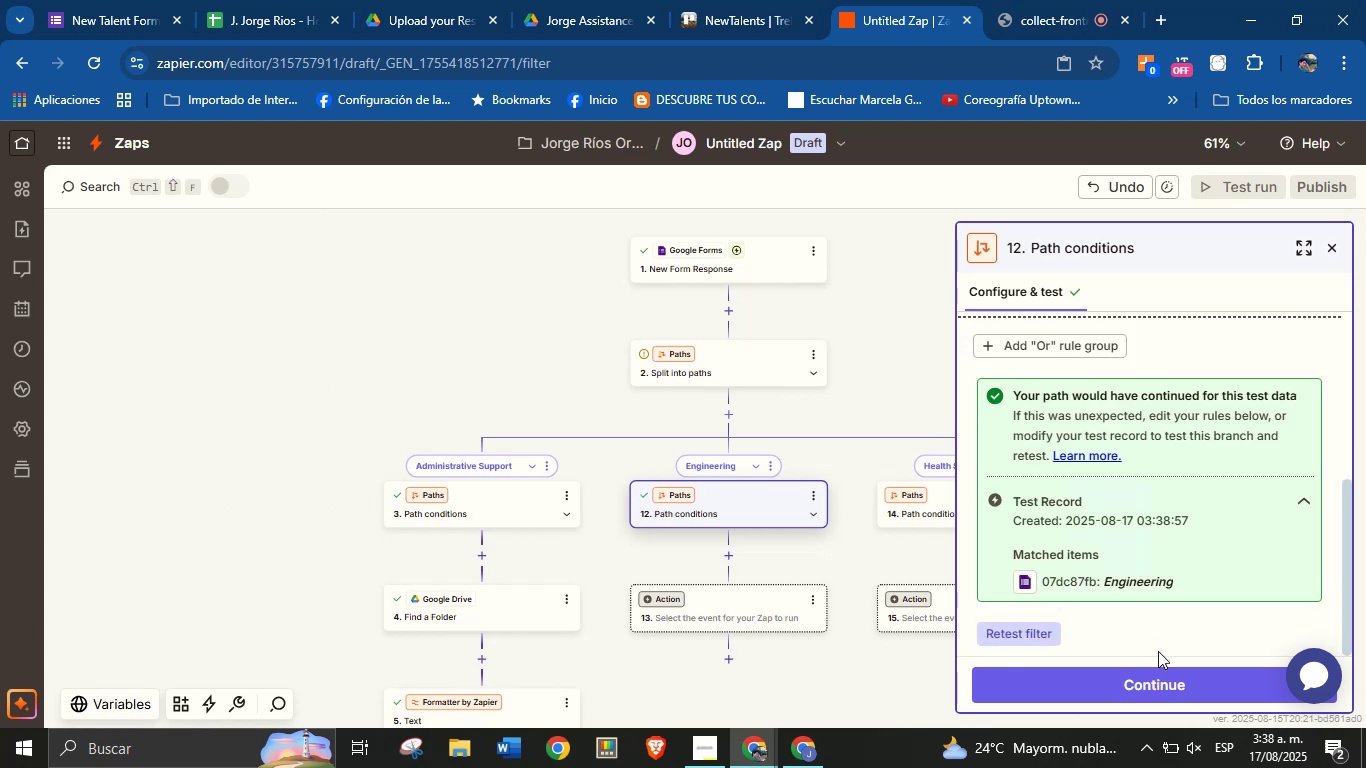 
left_click([1166, 677])
 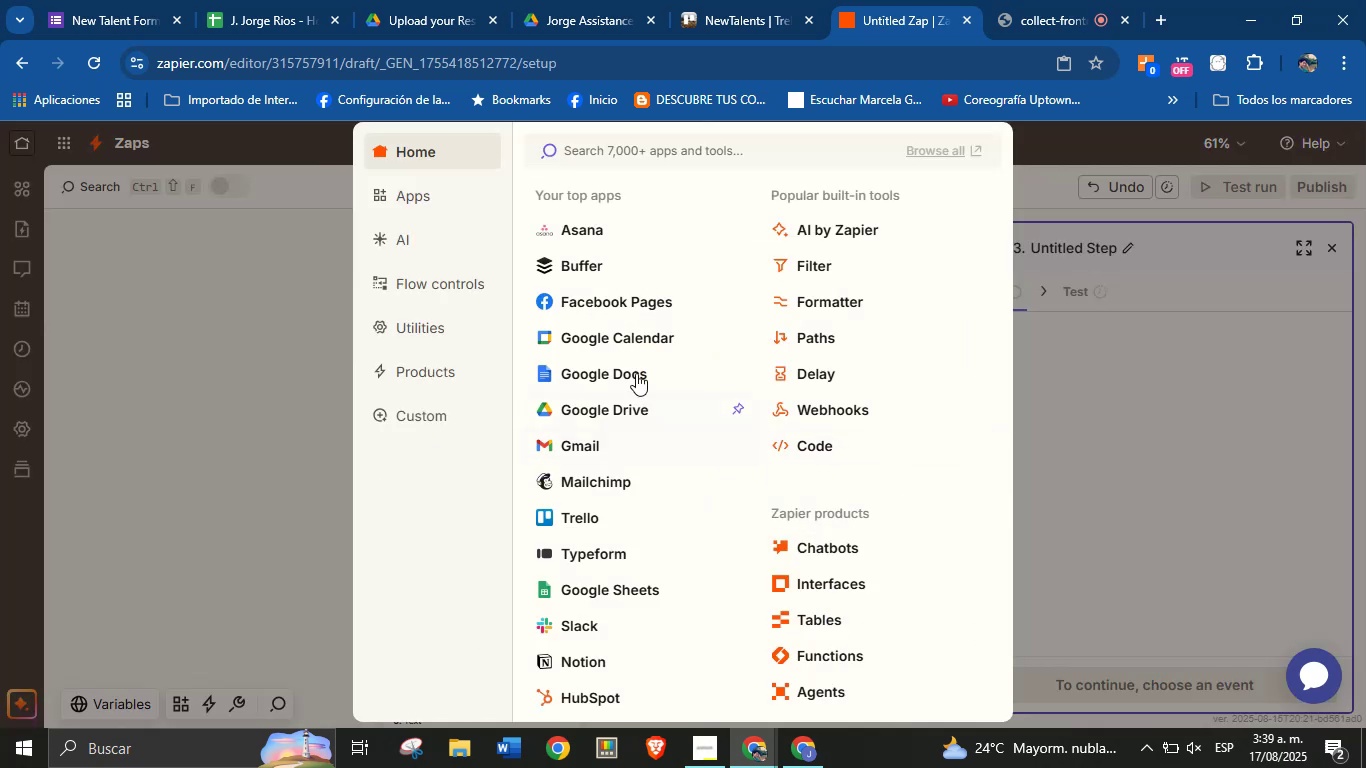 
left_click([624, 408])
 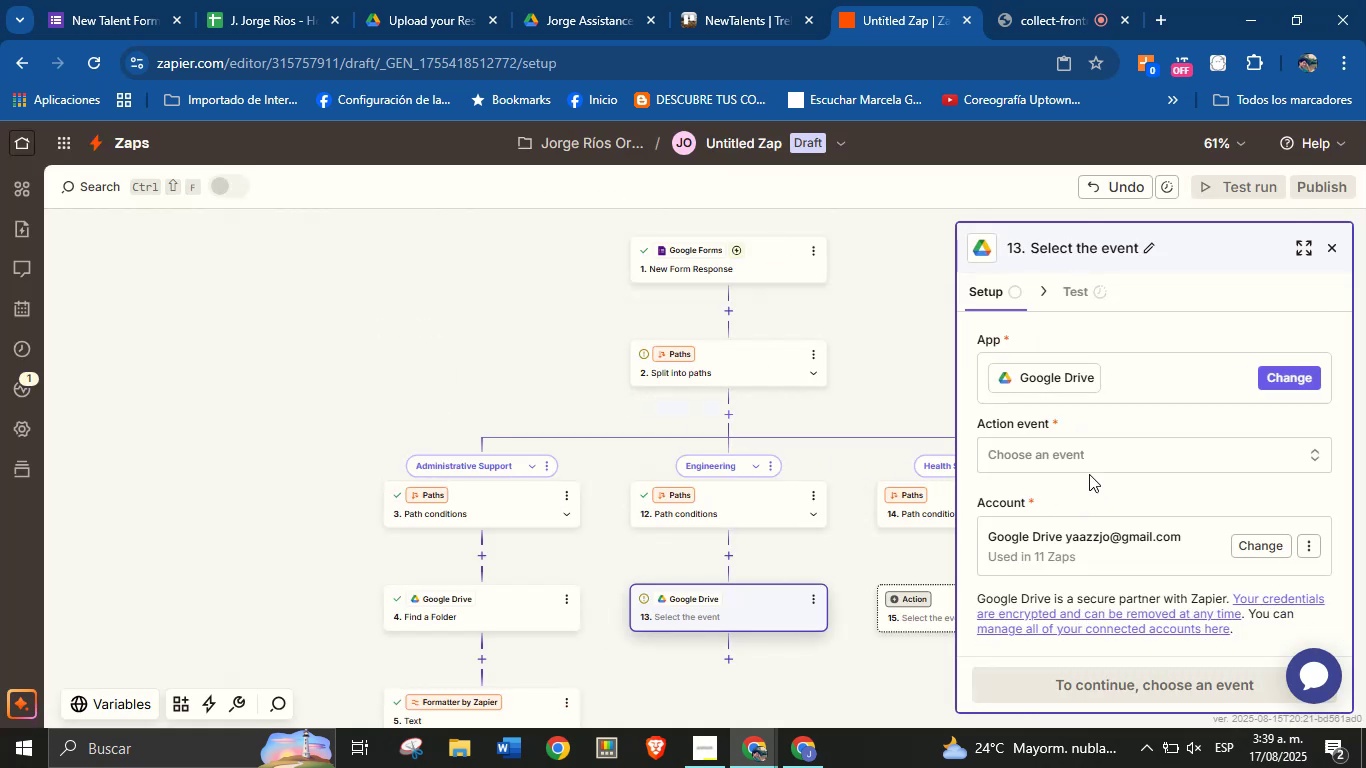 
left_click([1080, 449])
 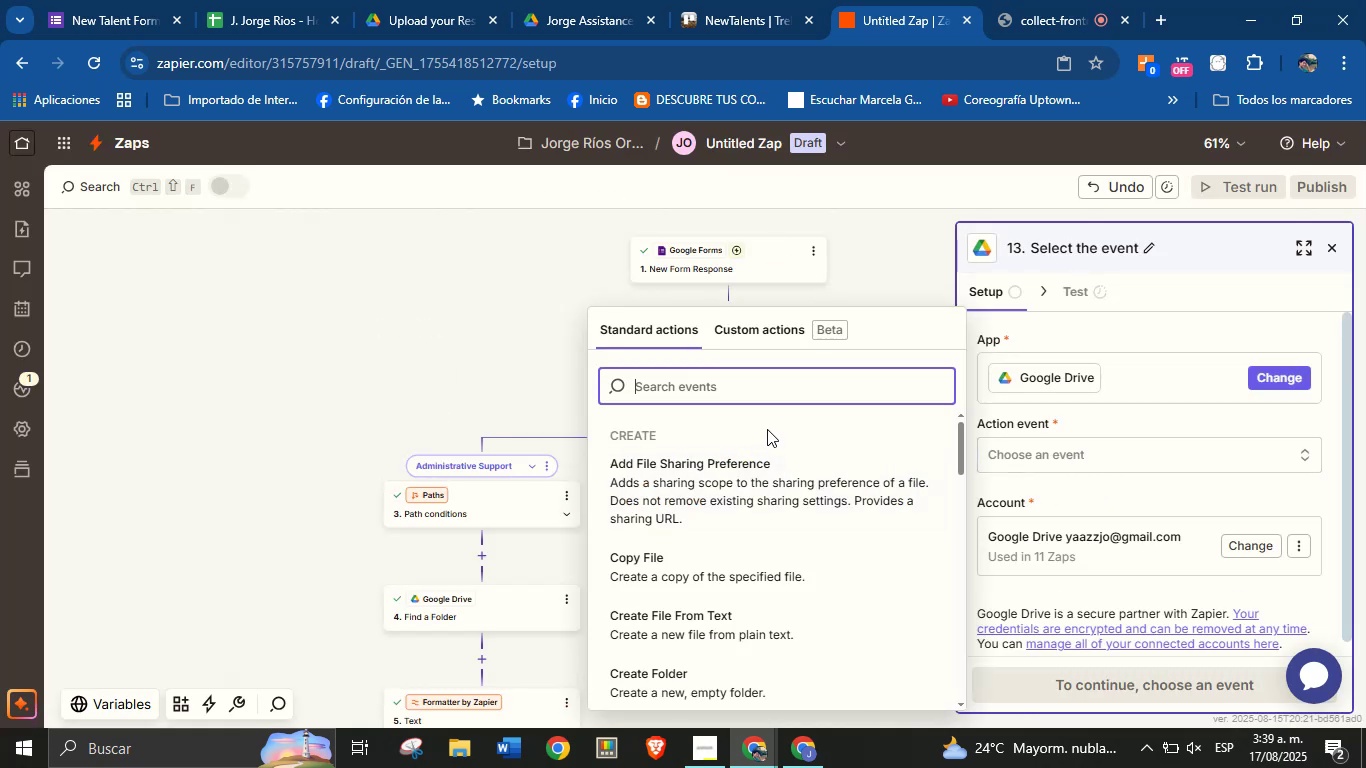 
type(fil)
 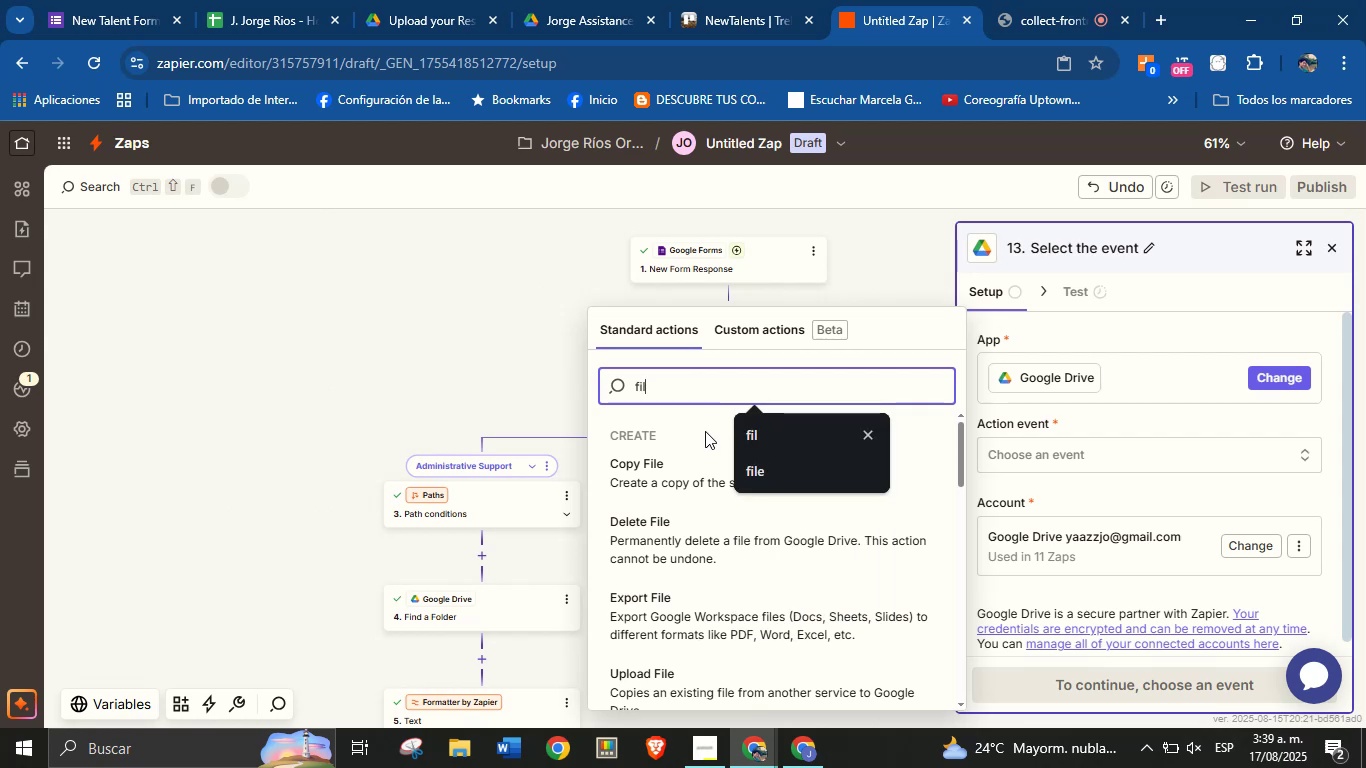 
scroll: coordinate [694, 548], scroll_direction: down, amount: 1.0
 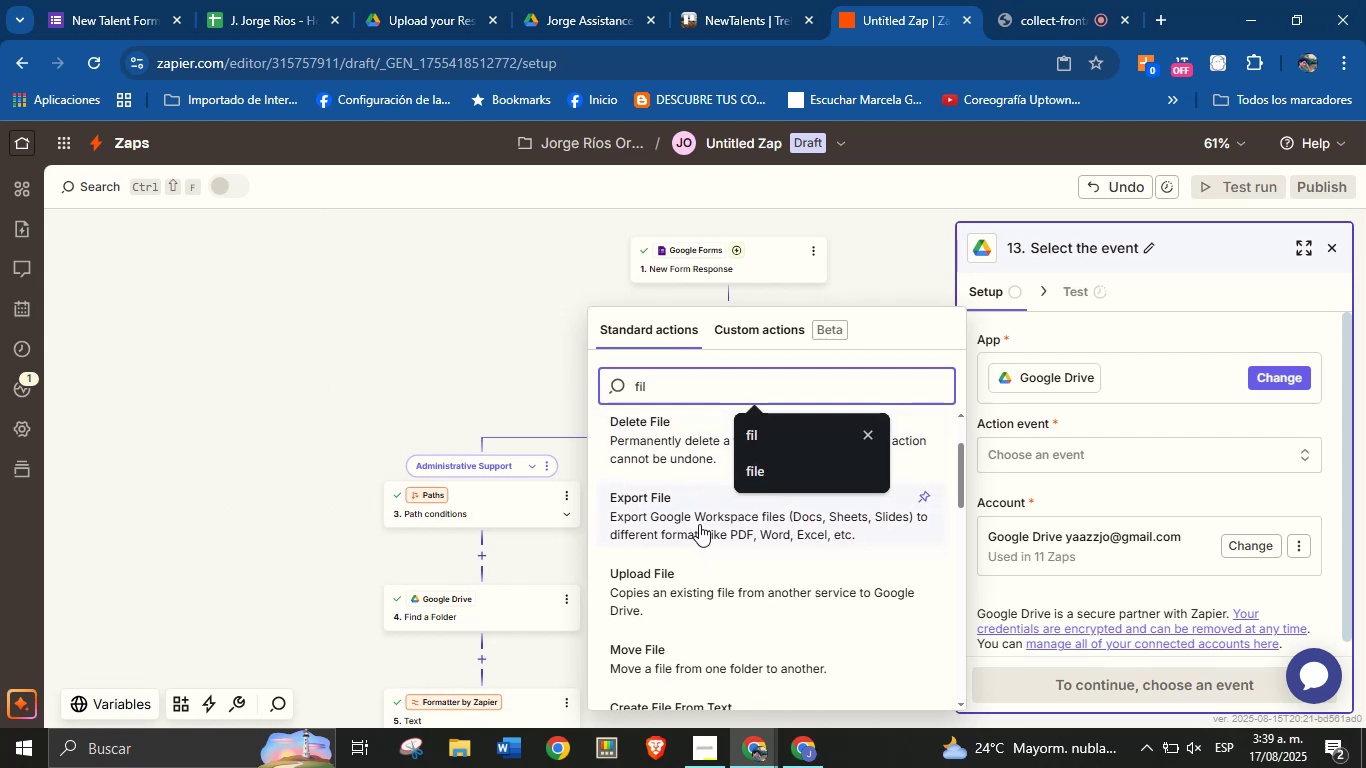 
key(Backspace)
key(Backspace)
type(ind fil)
 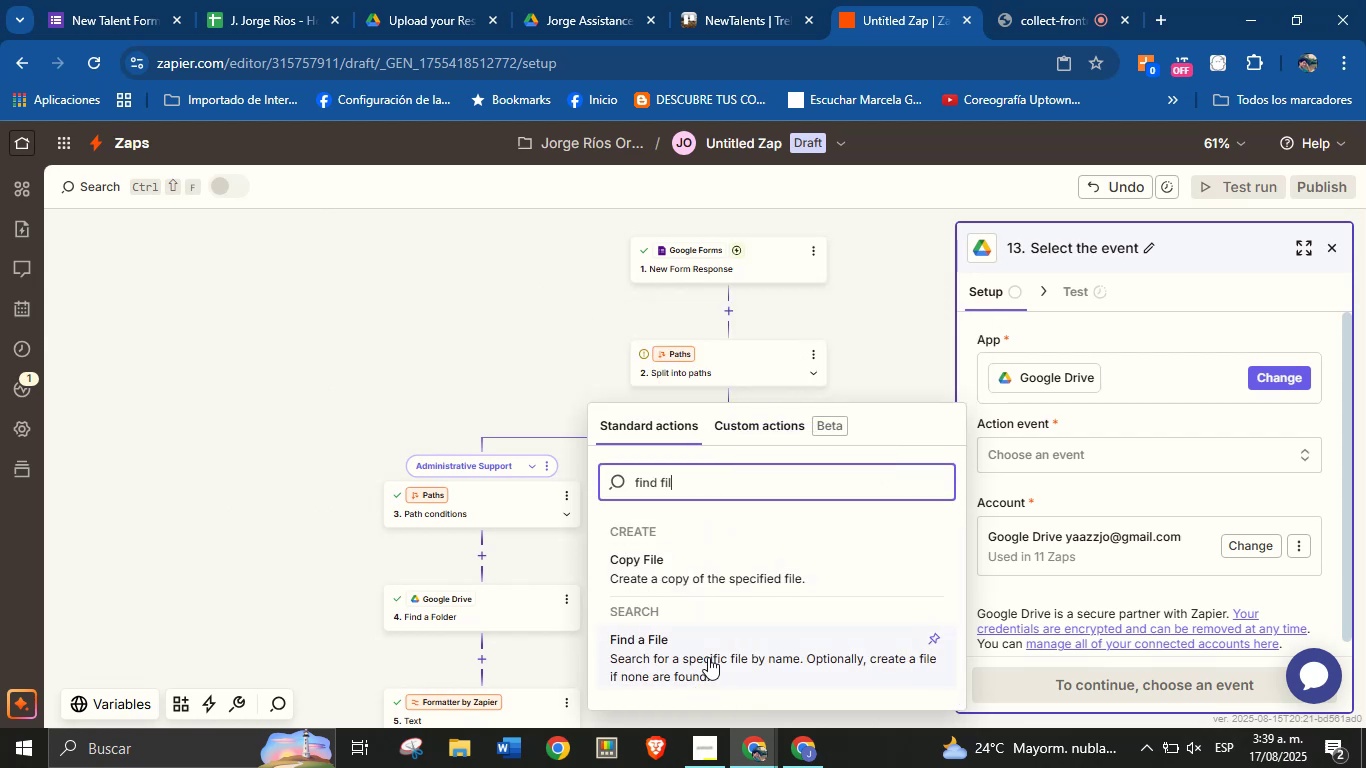 
left_click([708, 657])
 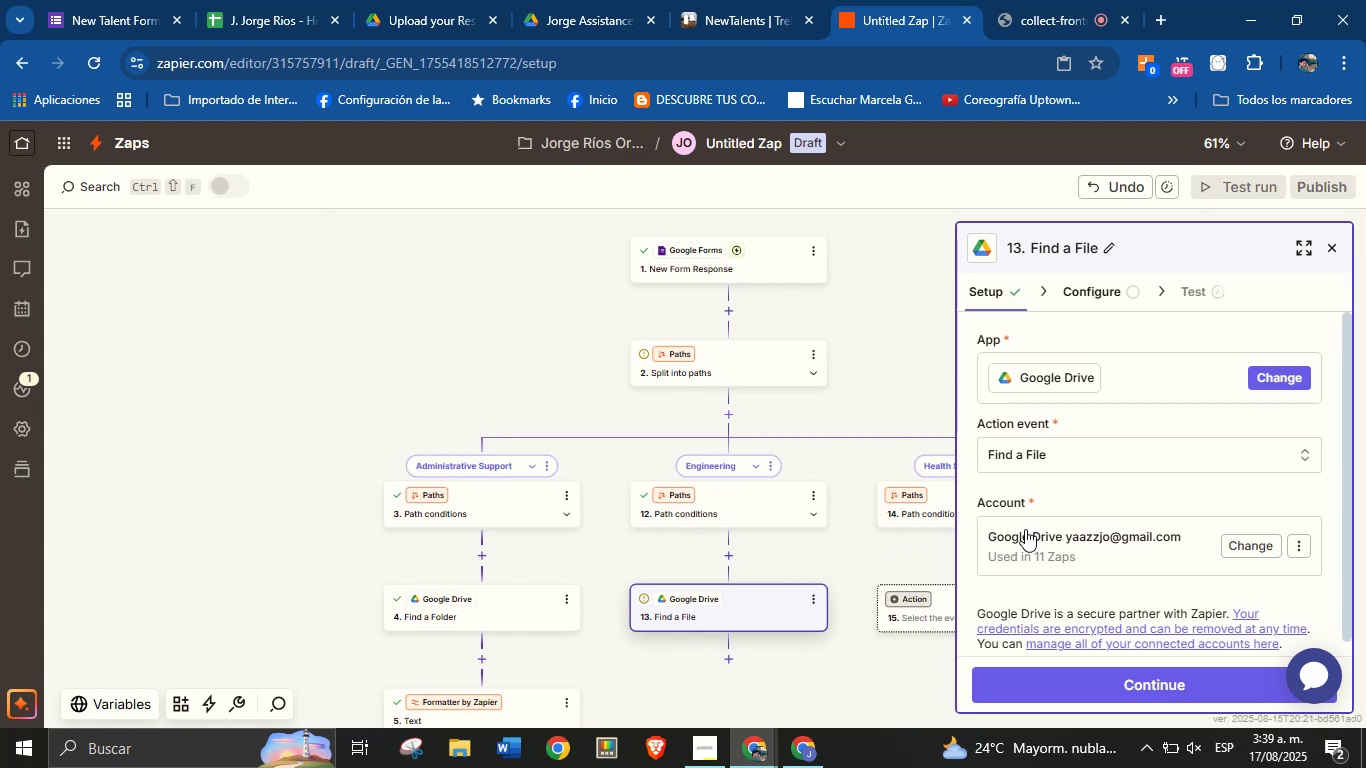 
scroll: coordinate [1063, 522], scroll_direction: down, amount: 1.0
 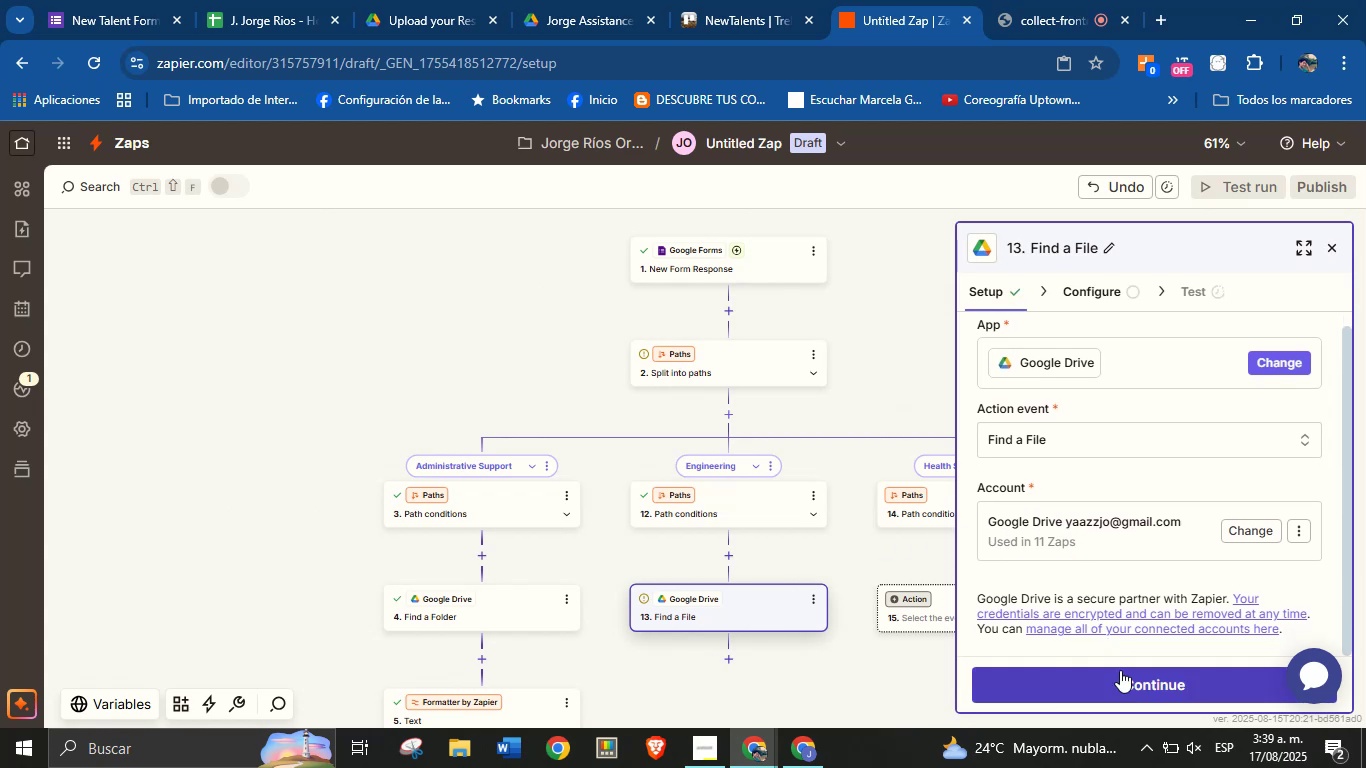 
left_click([1120, 670])
 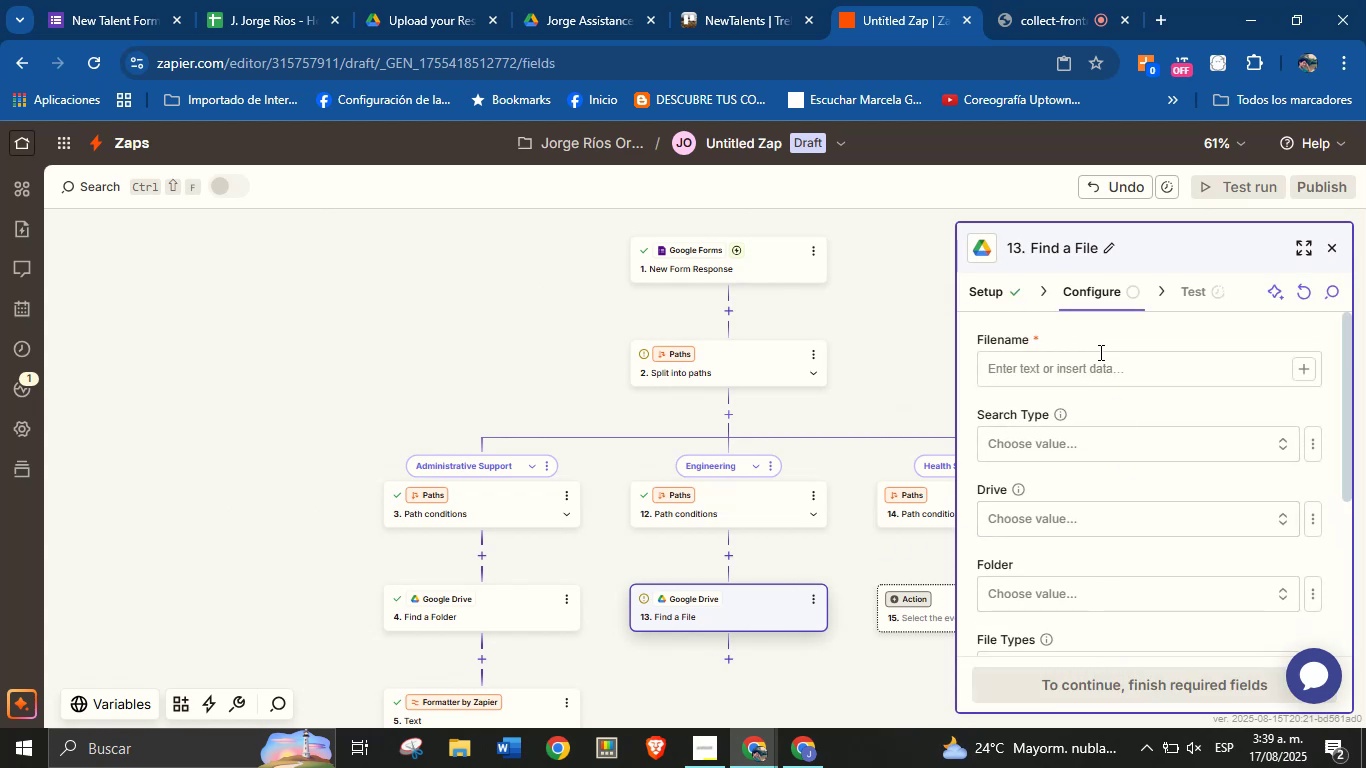 
scroll: coordinate [845, 506], scroll_direction: down, amount: 2.0
 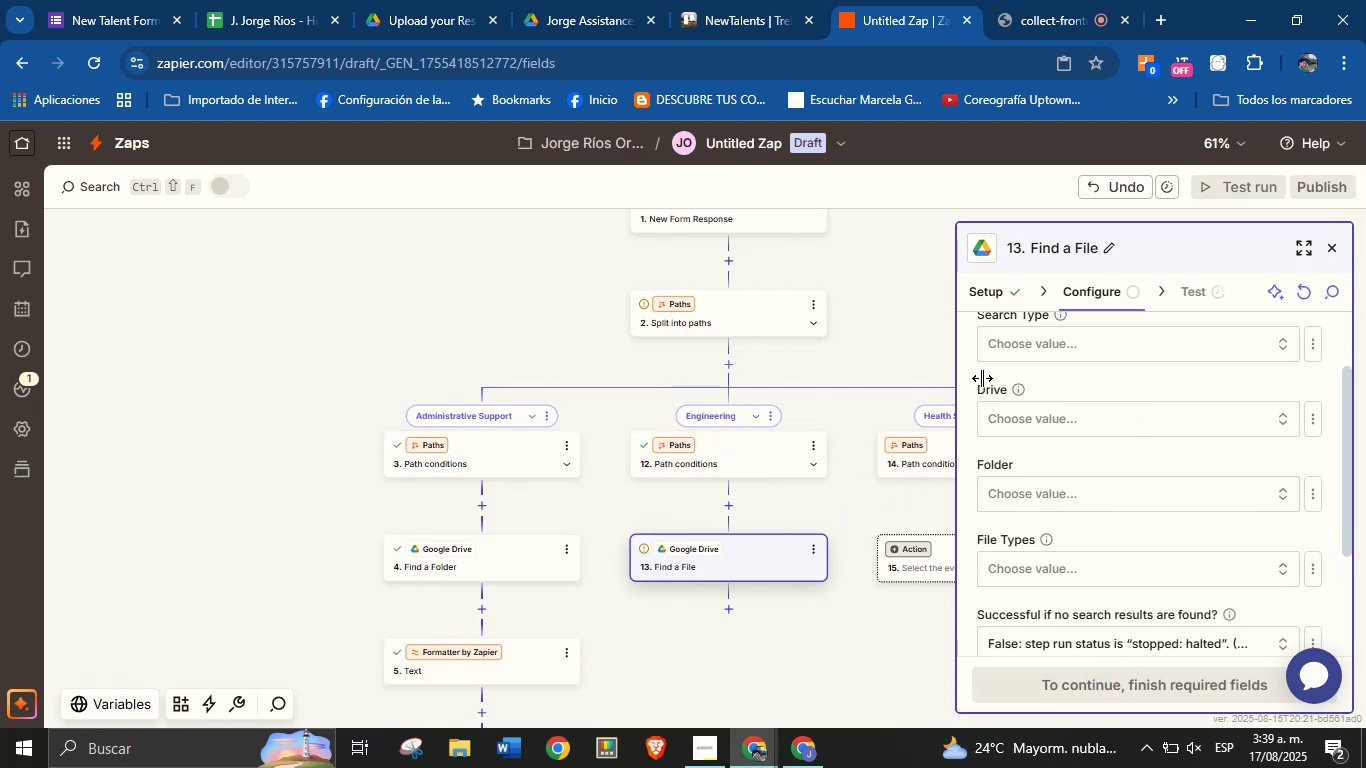 
scroll: coordinate [1116, 421], scroll_direction: up, amount: 2.0
 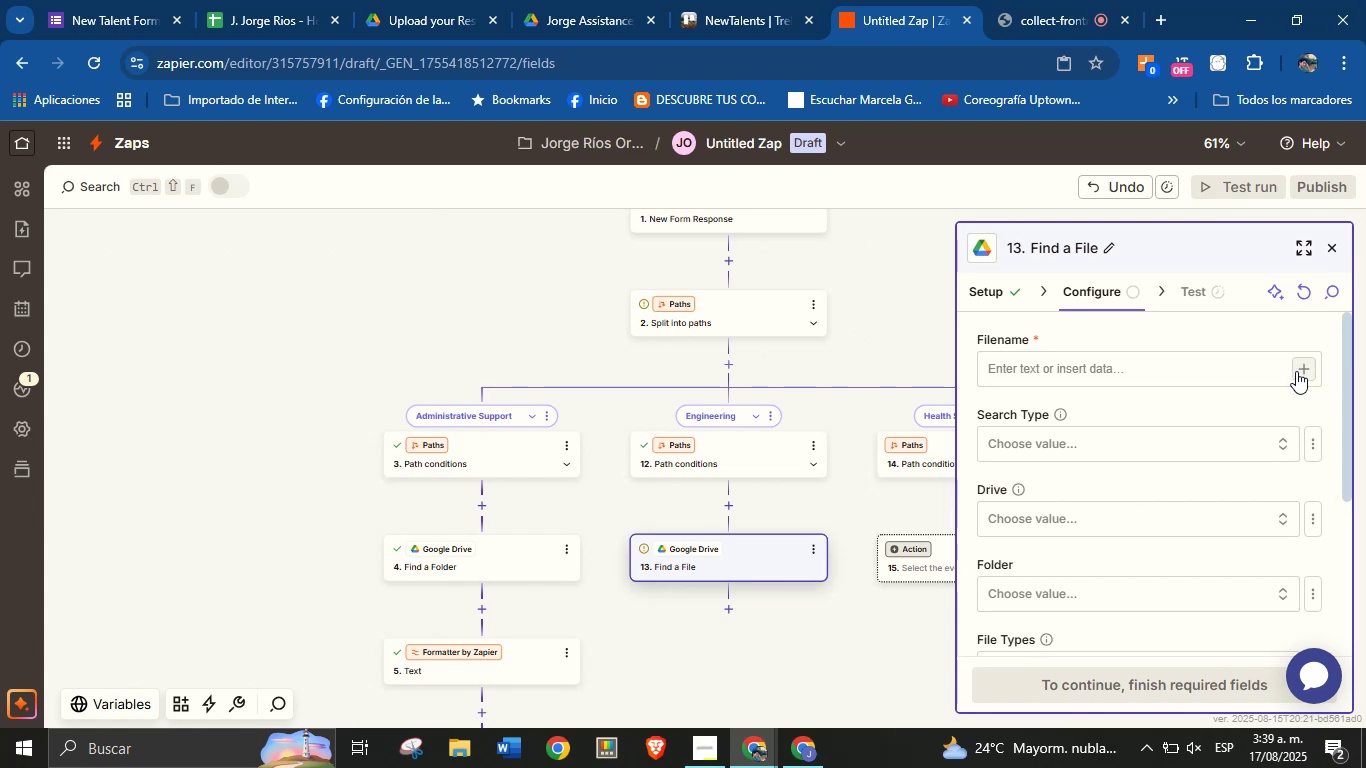 
wait(34.95)
 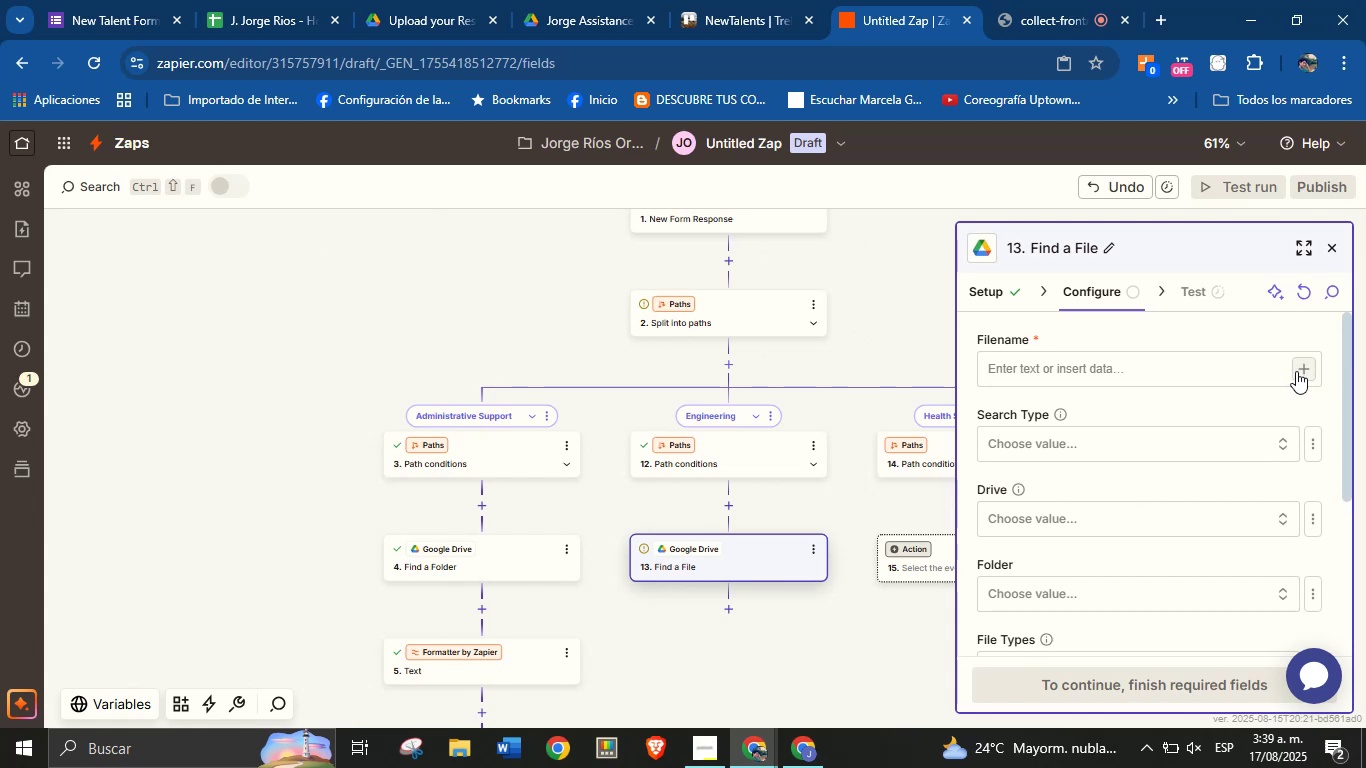 
left_click([1300, 377])
 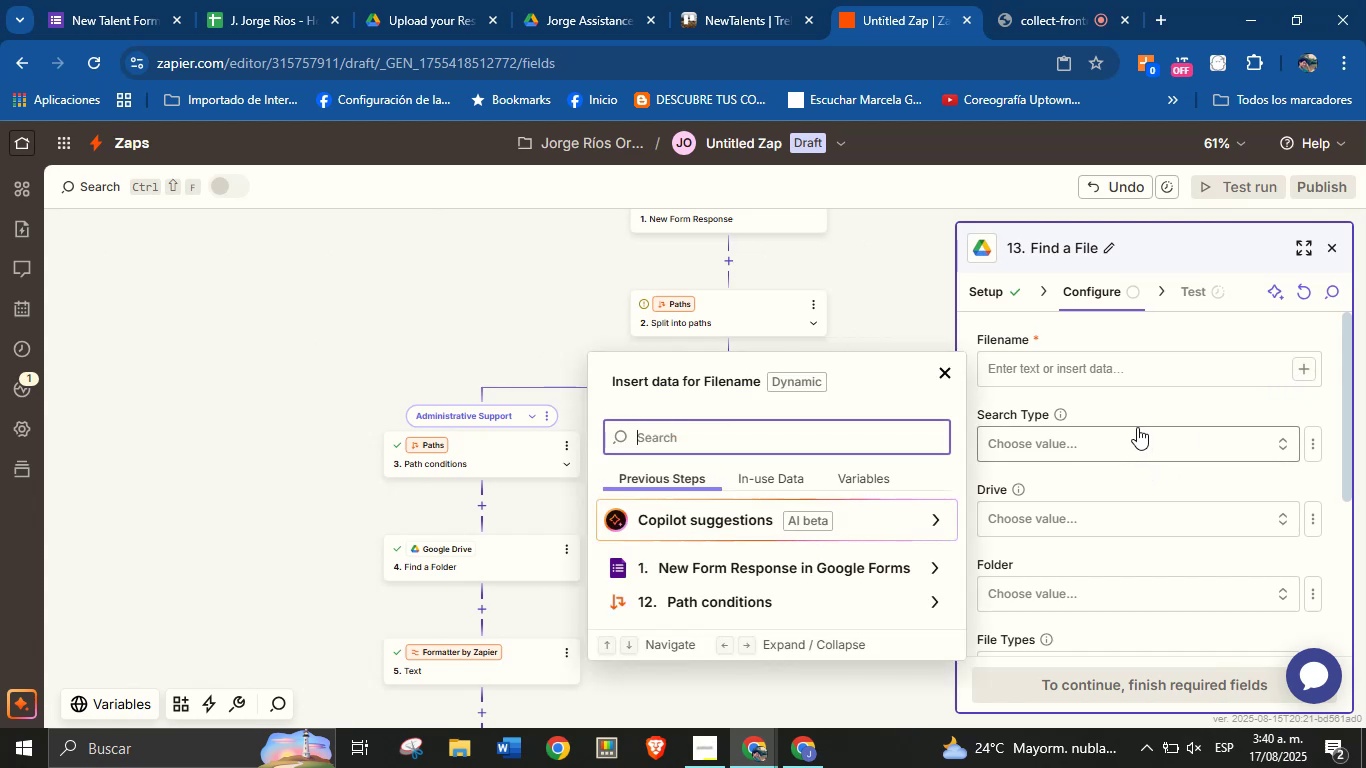 
left_click([1137, 418])
 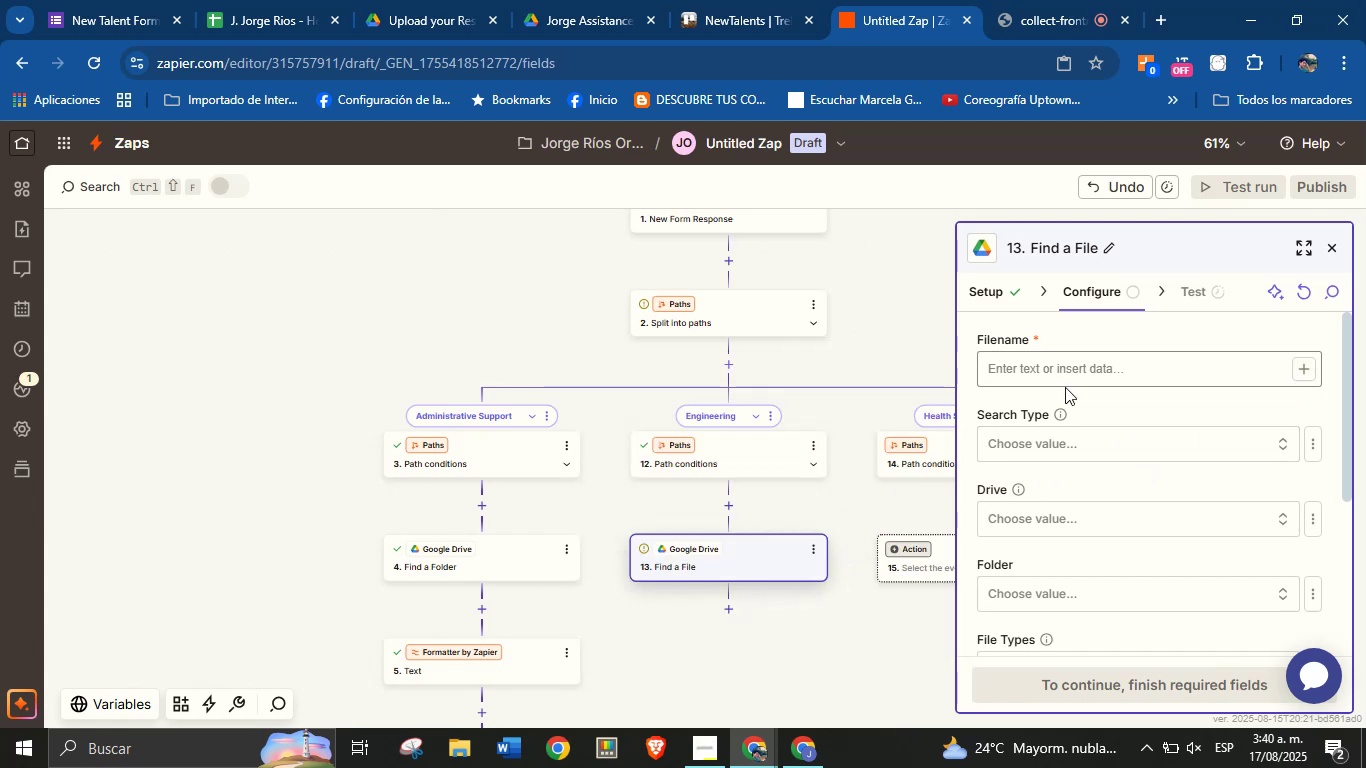 
left_click([1011, 301])
 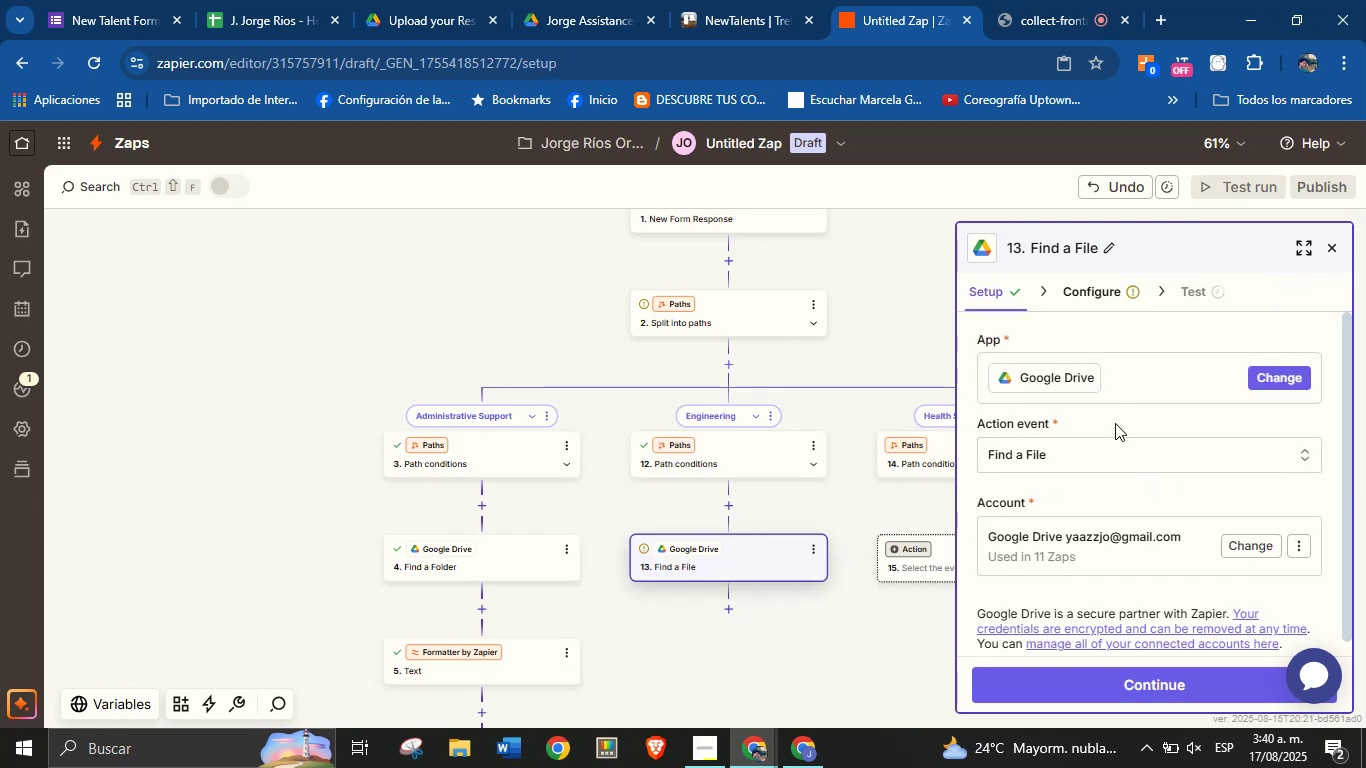 
left_click([1119, 449])
 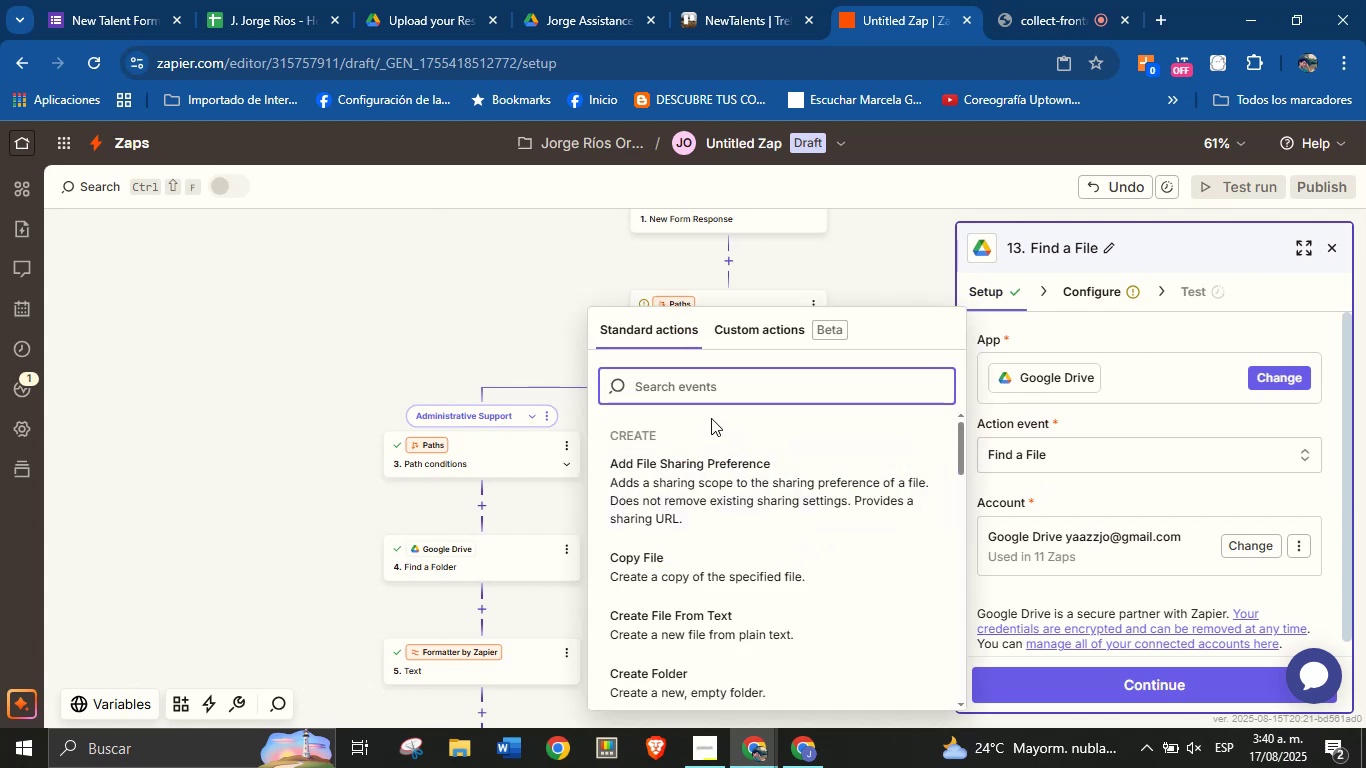 
left_click([707, 392])
 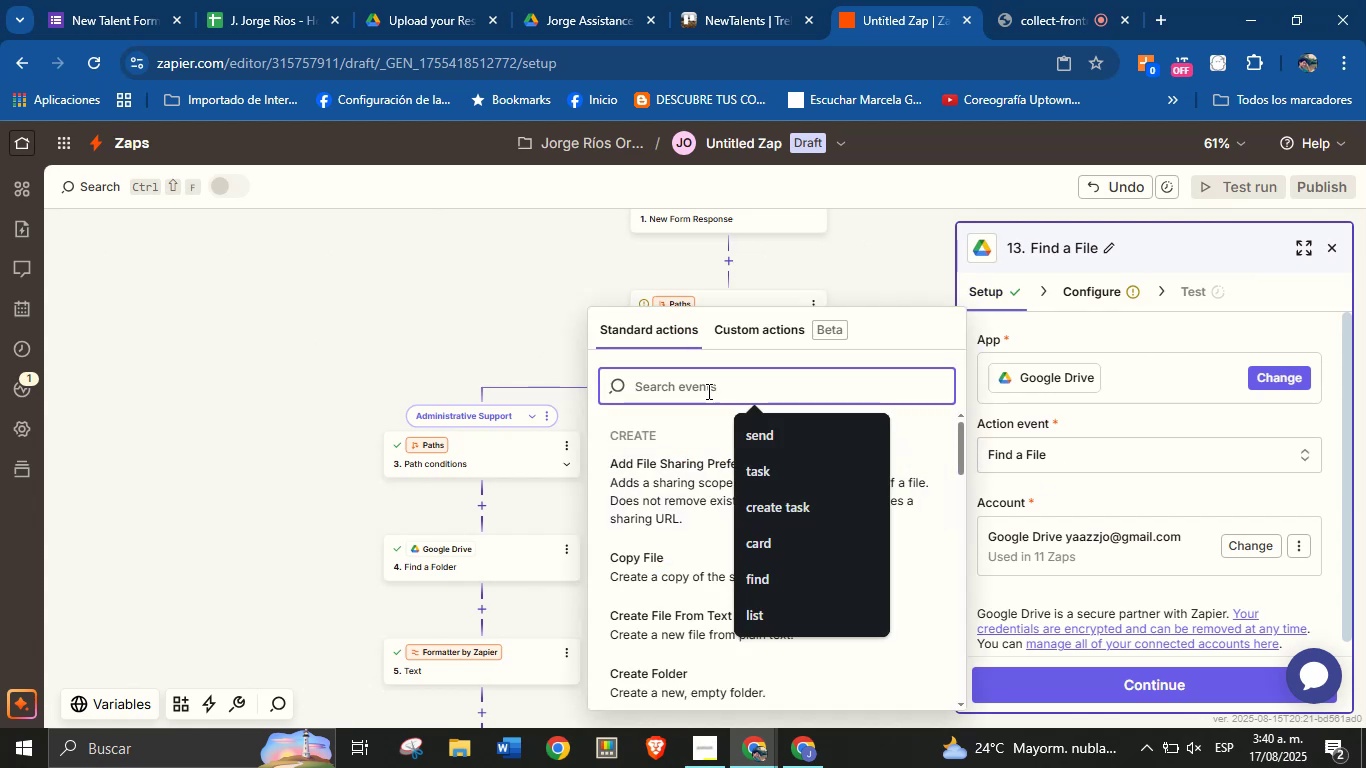 
type(find )
 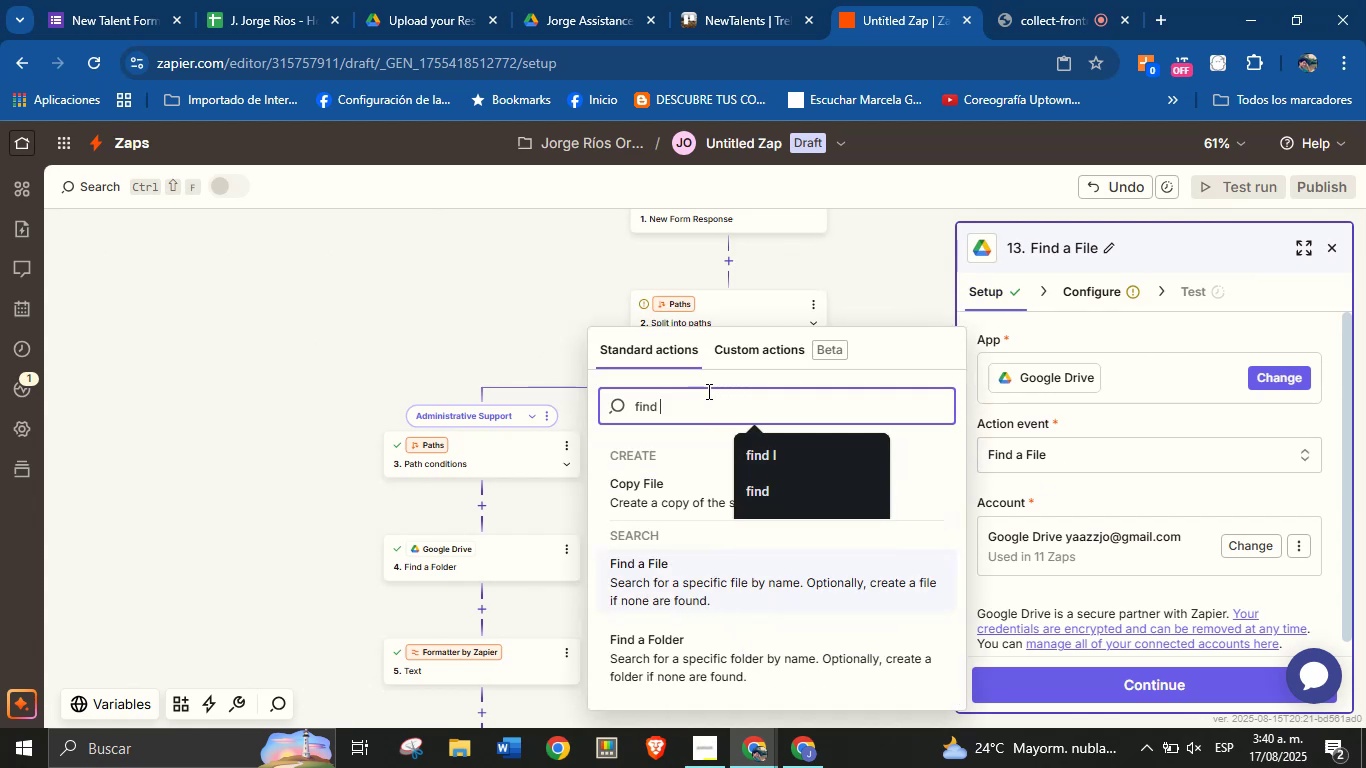 
left_click([691, 644])
 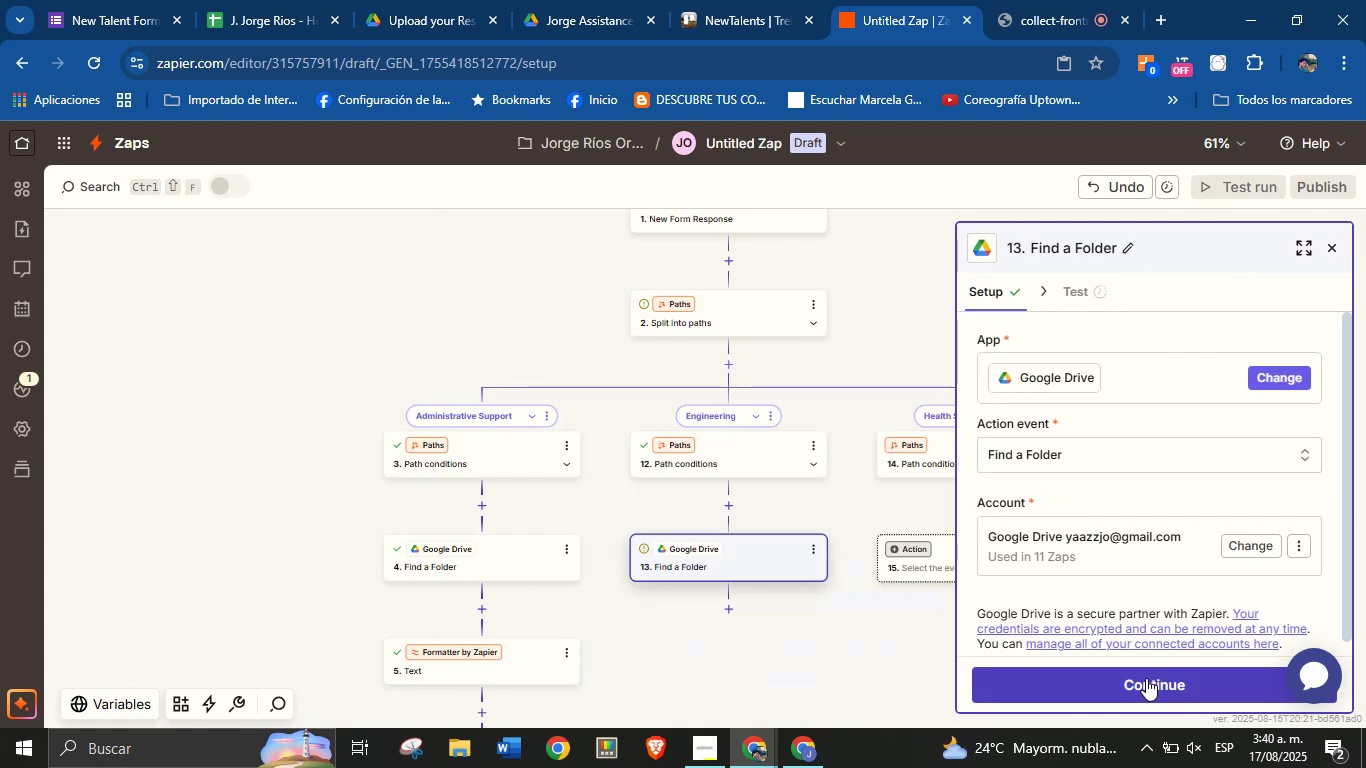 
left_click([1146, 678])
 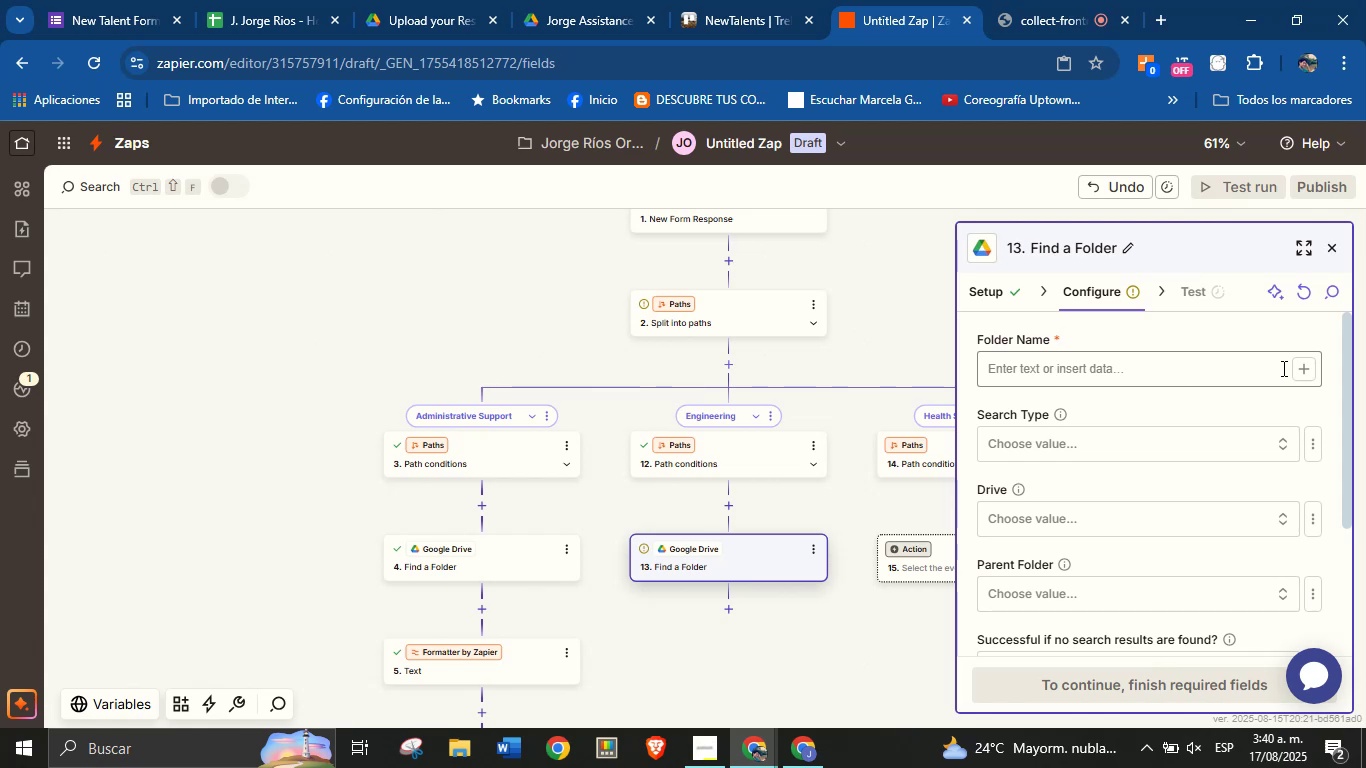 
left_click([1299, 369])
 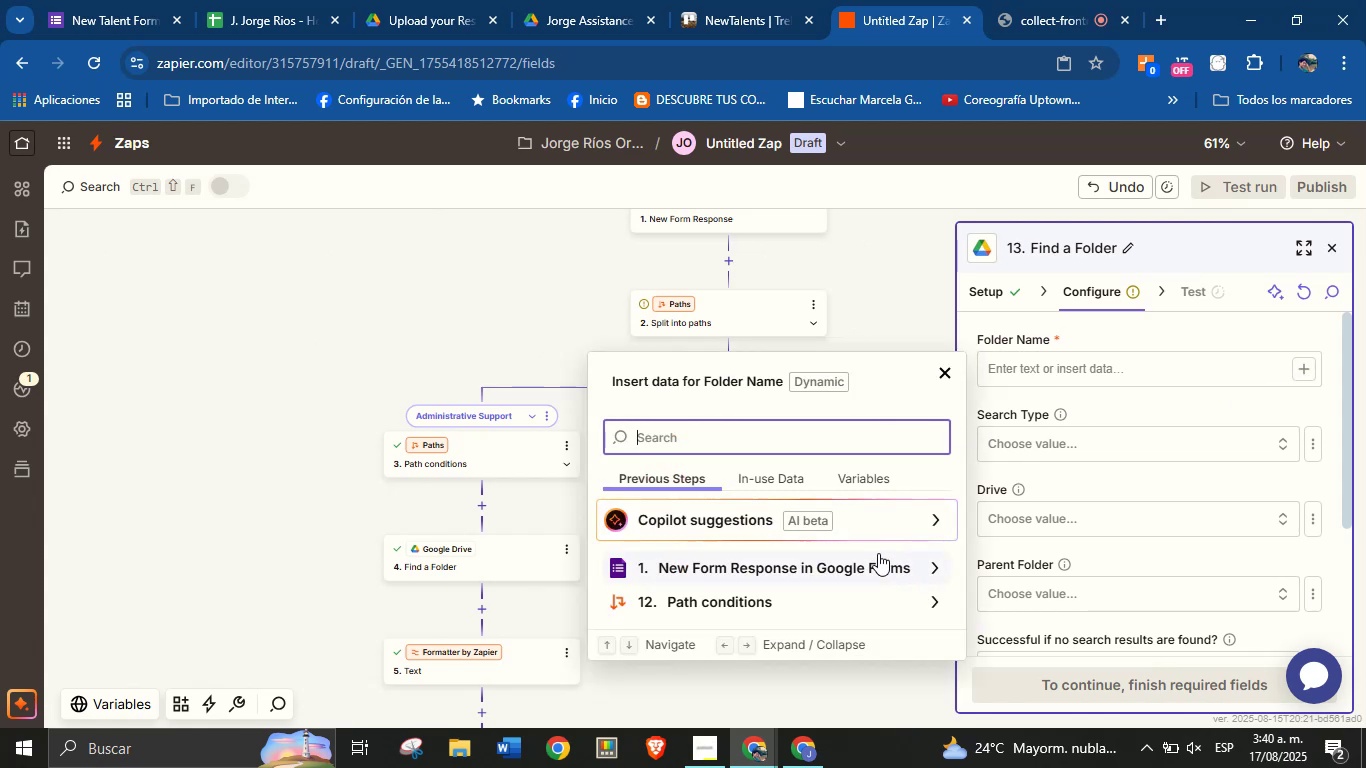 
type(name)
 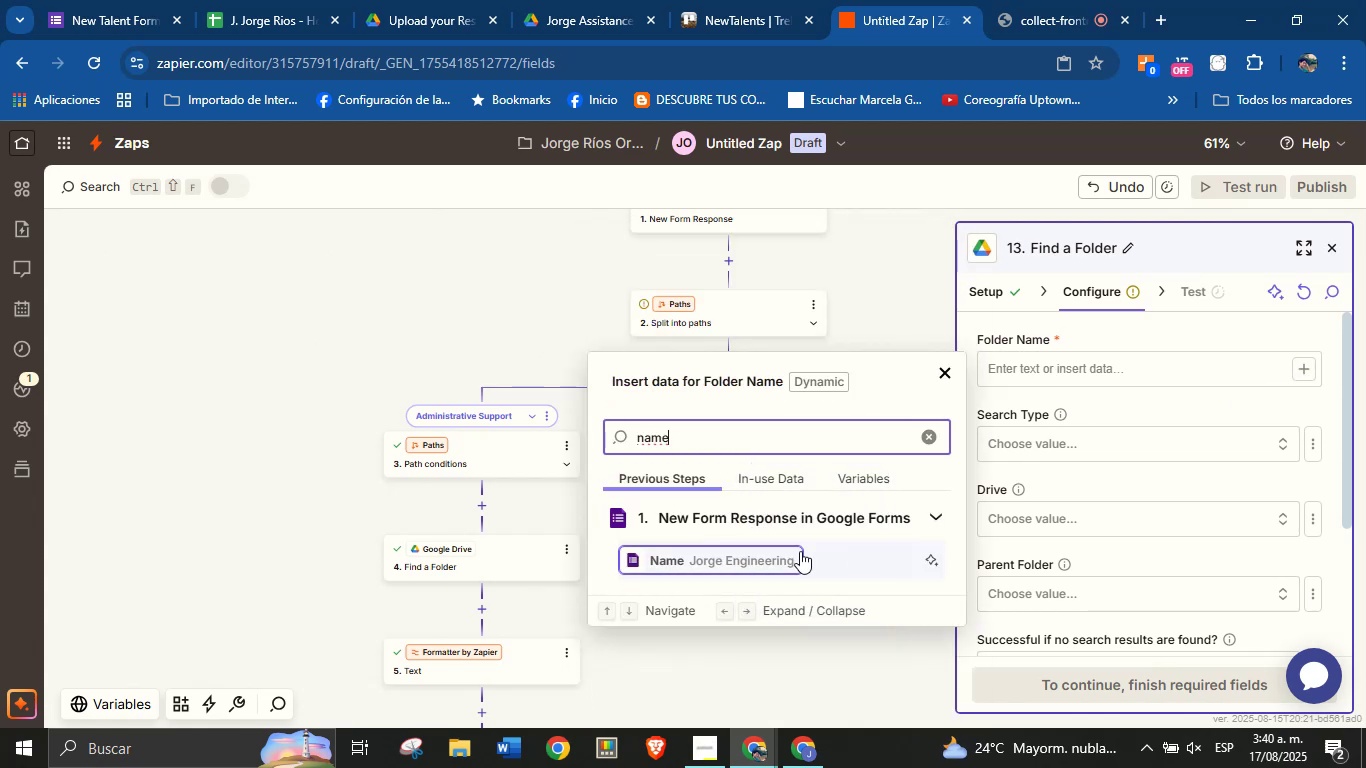 
left_click([779, 566])
 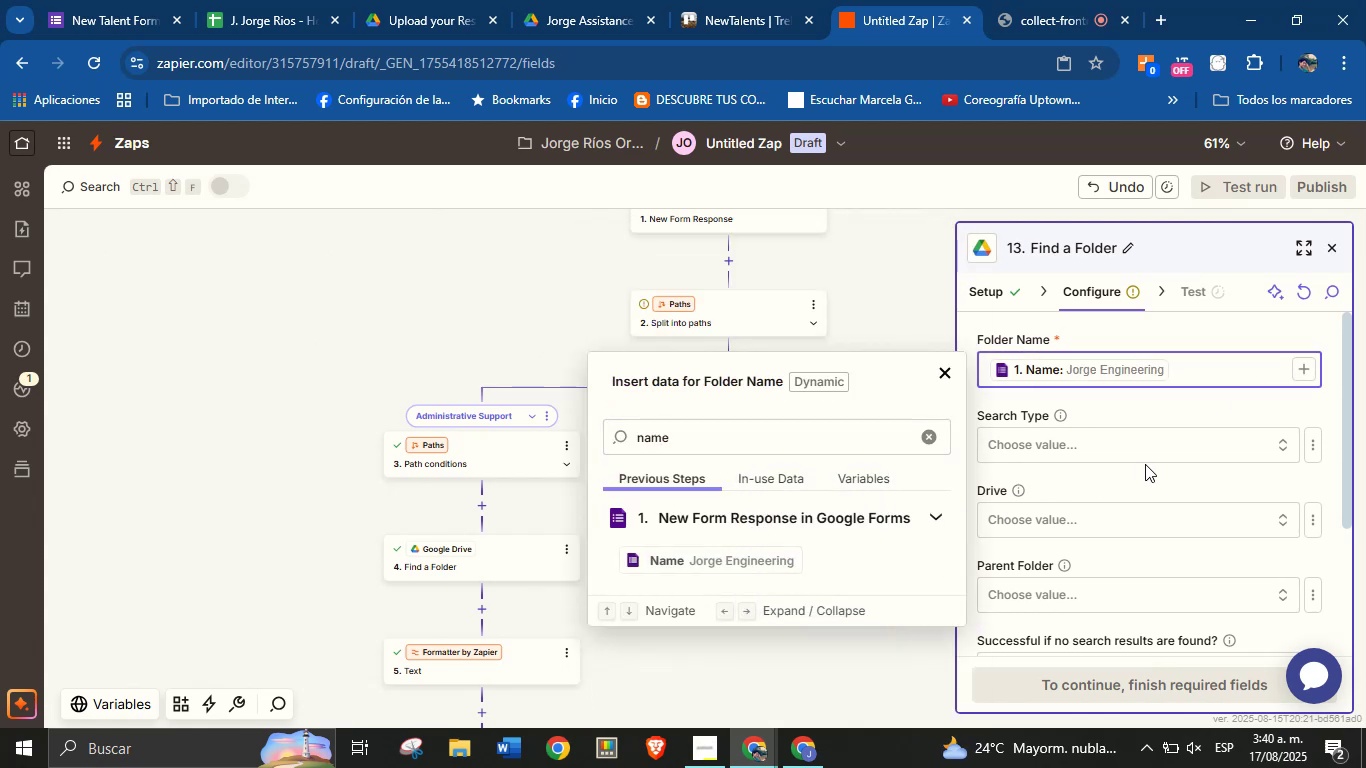 
left_click([1153, 474])
 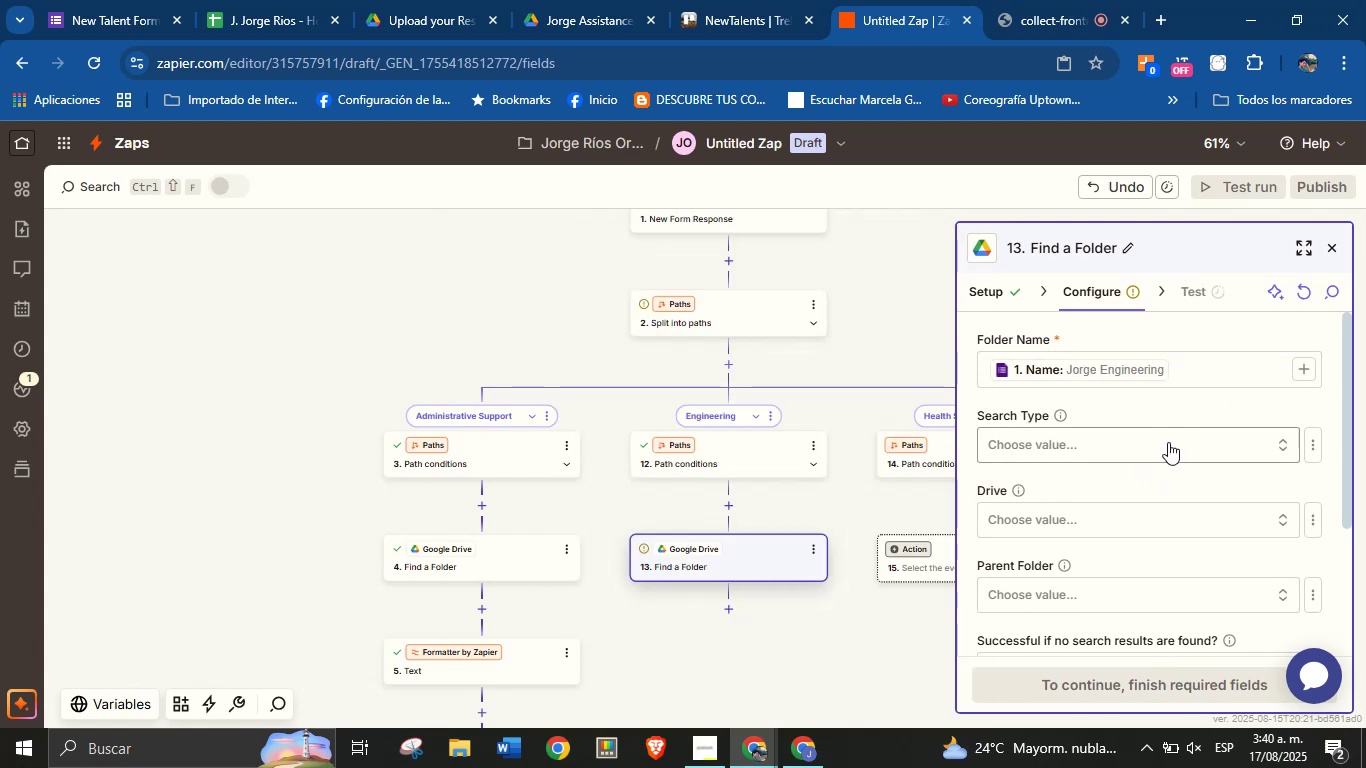 
left_click([1168, 442])
 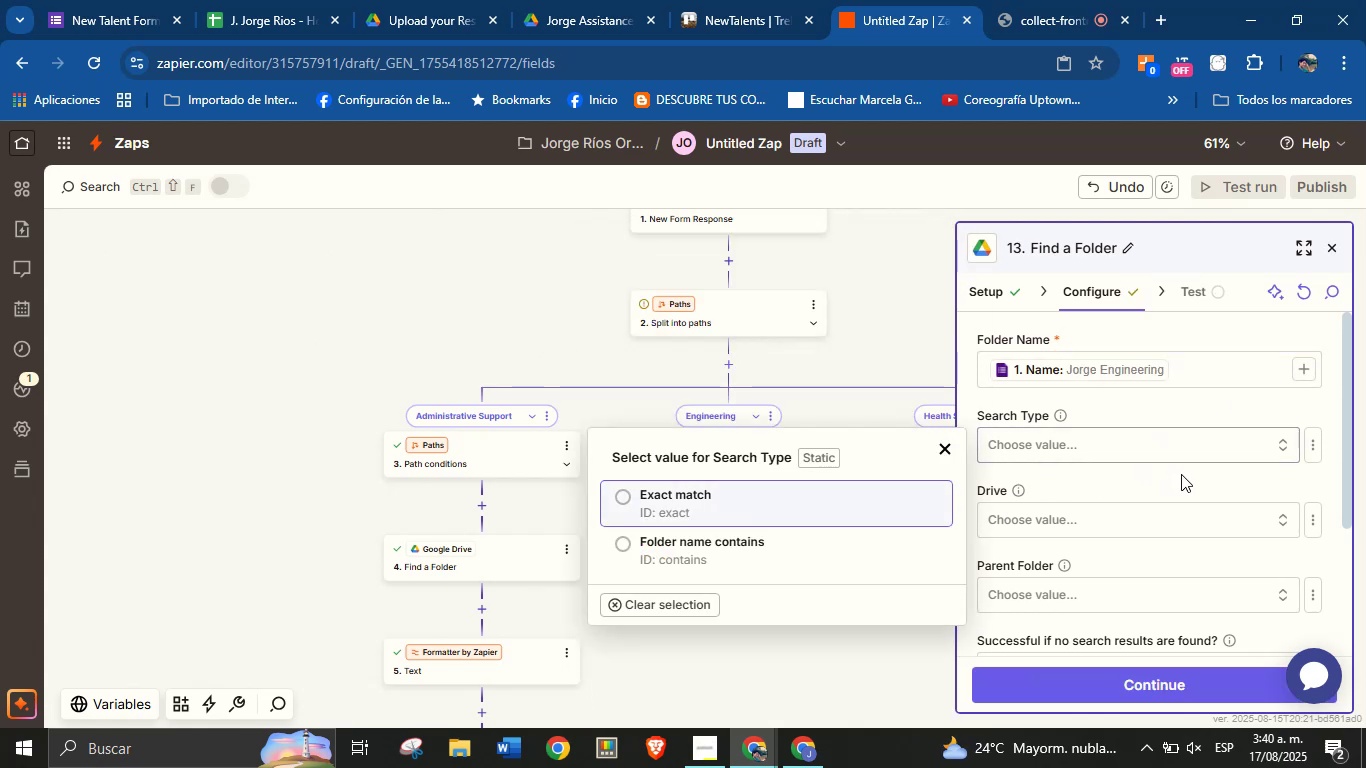 
left_click([1181, 474])
 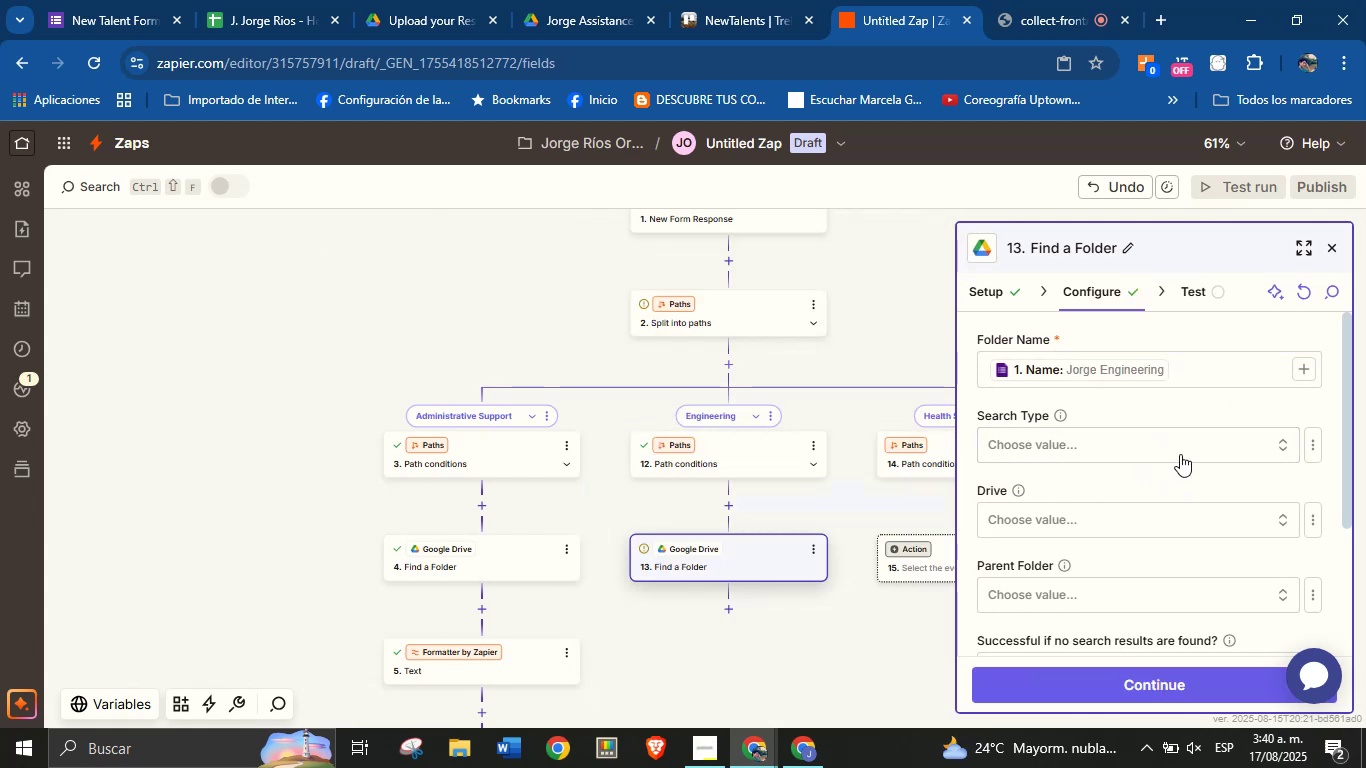 
left_click([1180, 451])
 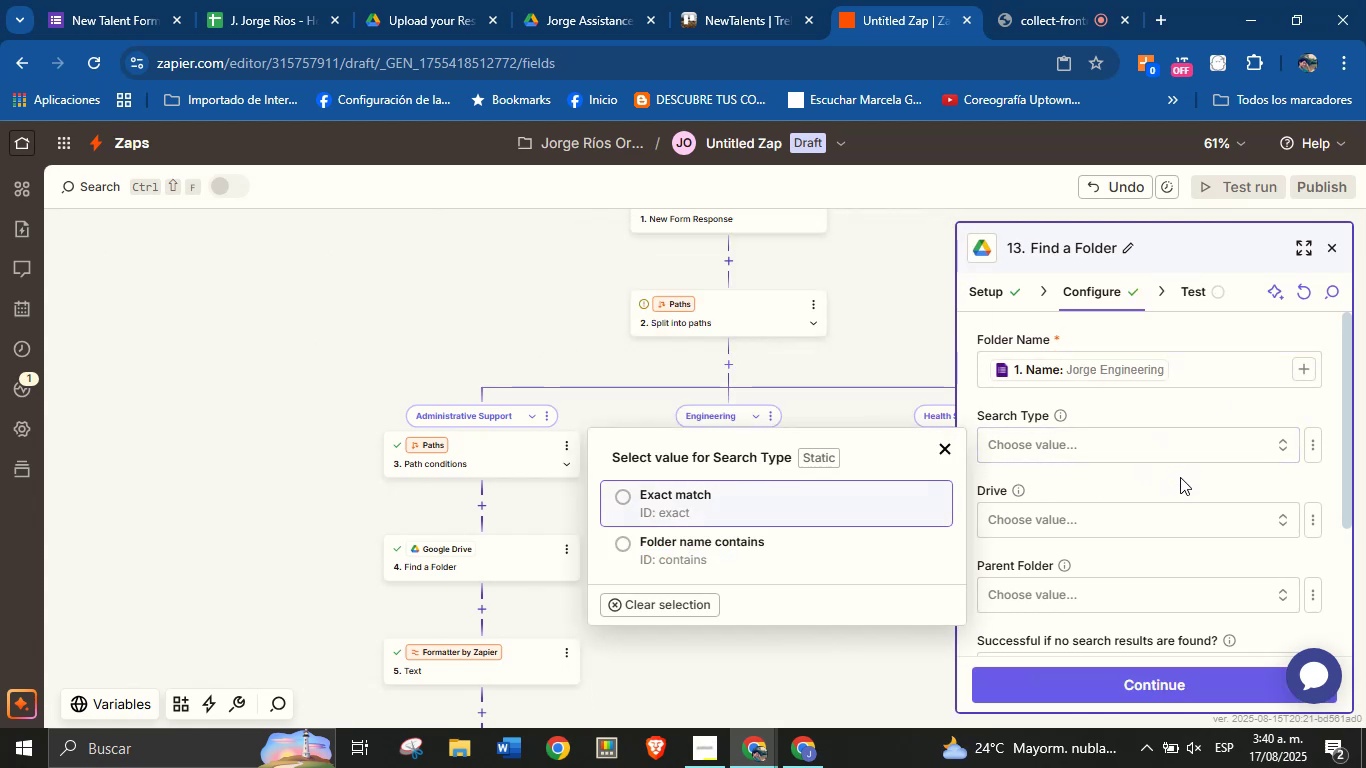 
left_click([1180, 477])
 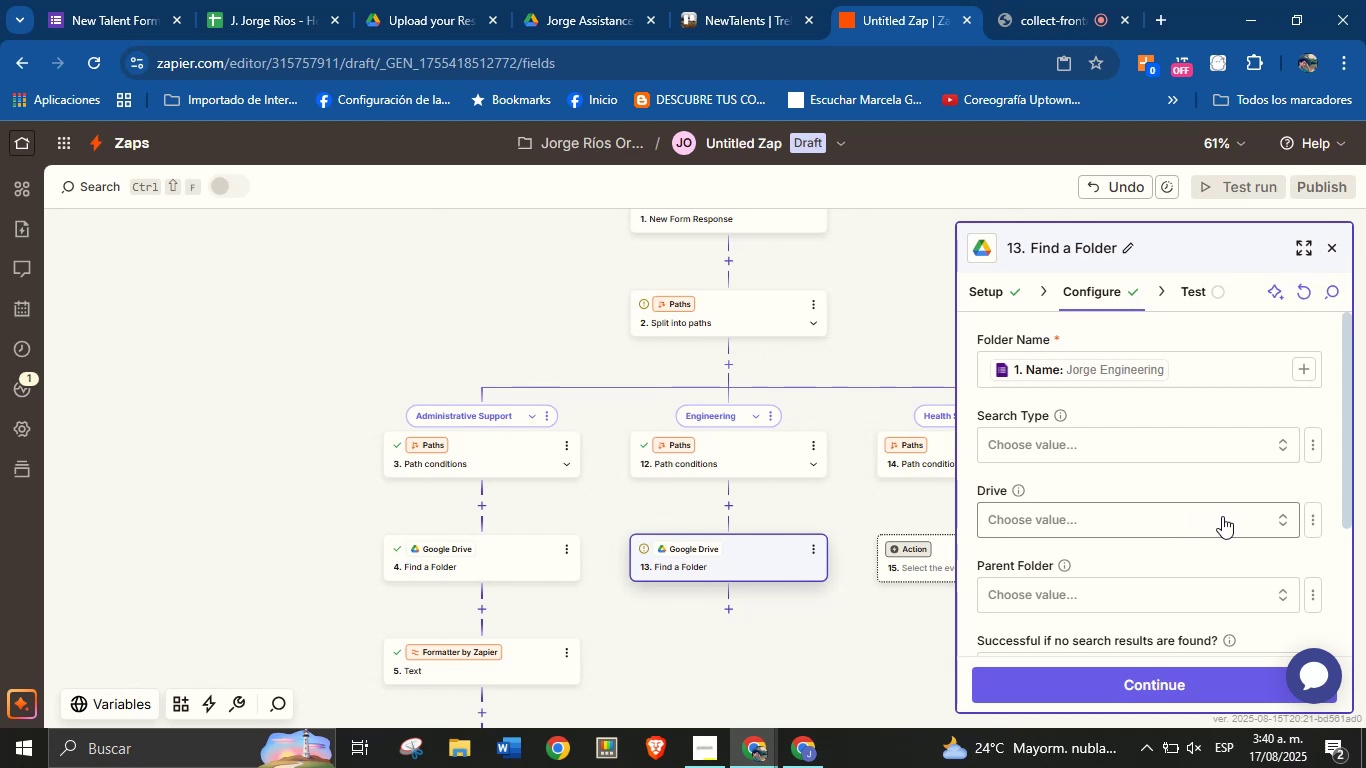 
left_click([1224, 515])
 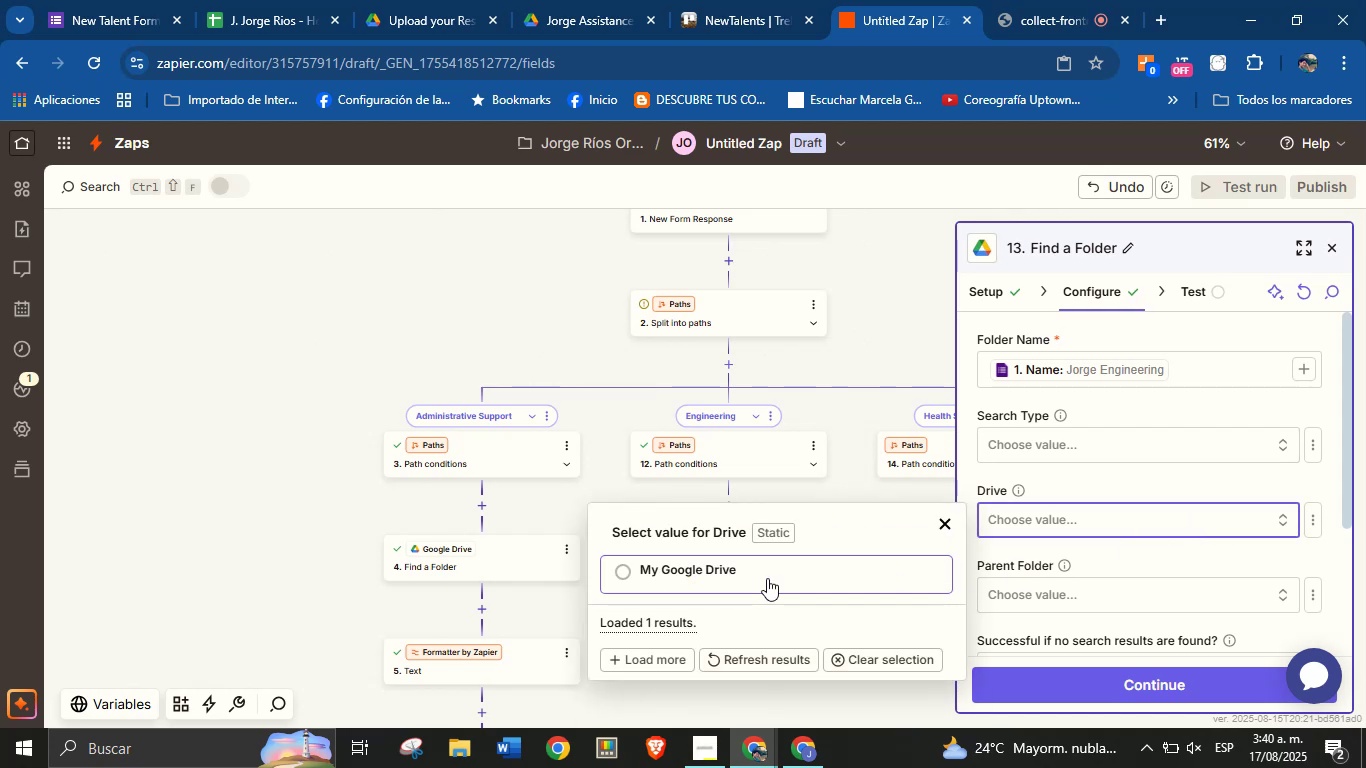 
left_click([755, 578])
 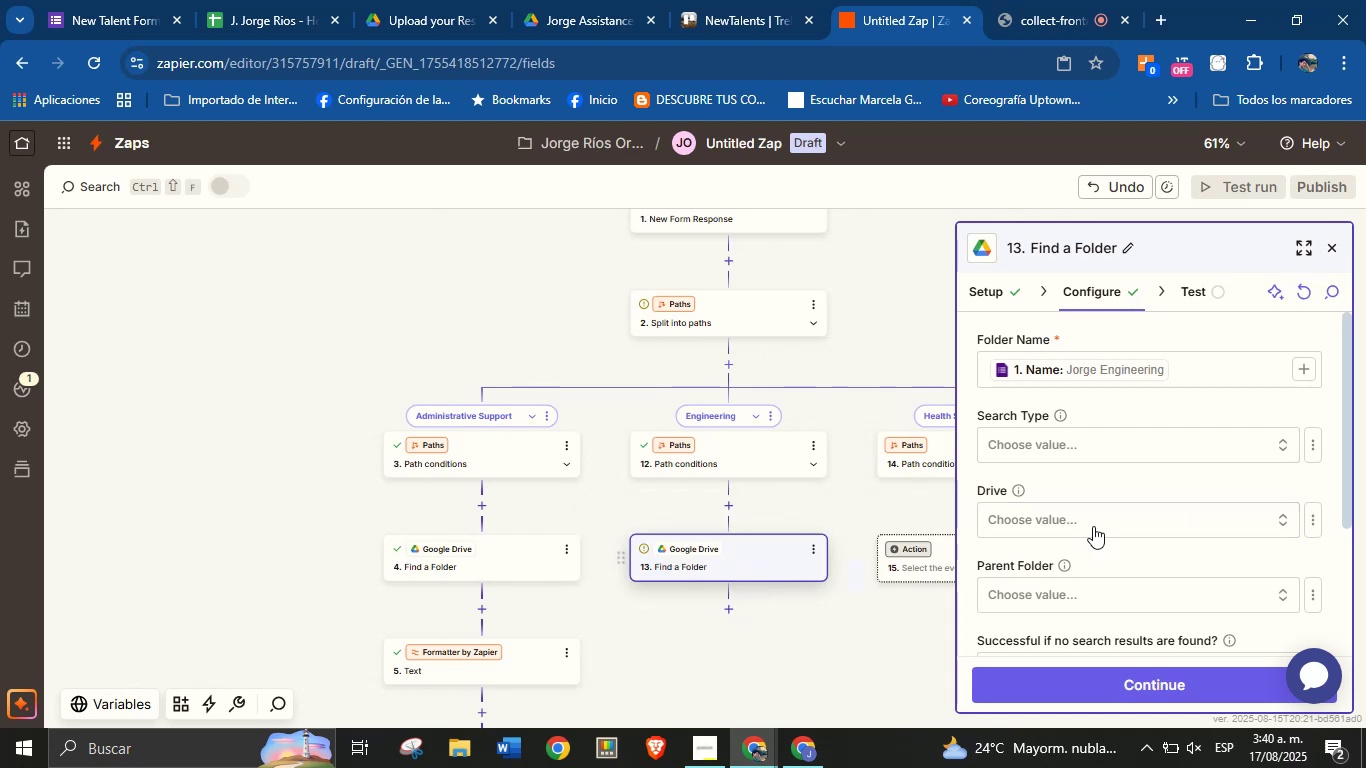 
scroll: coordinate [1110, 524], scroll_direction: down, amount: 2.0
 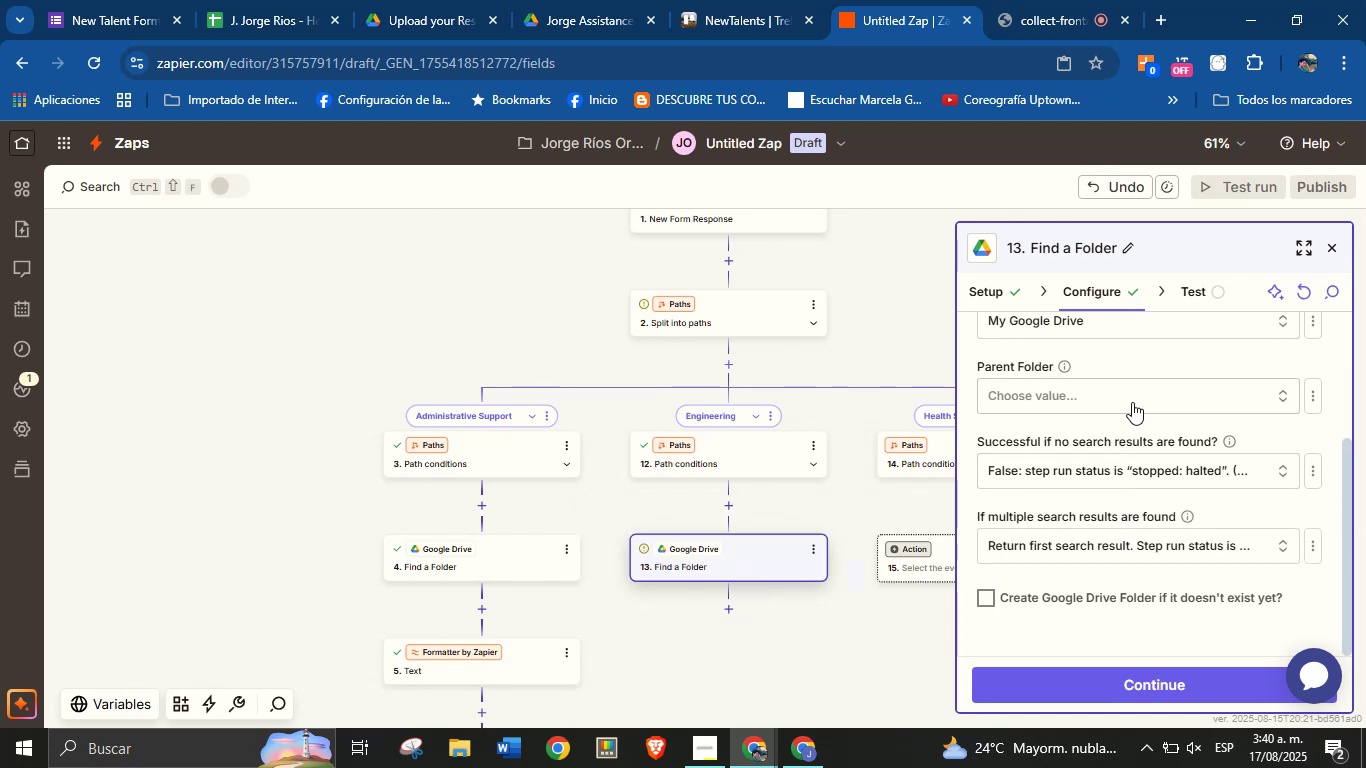 
left_click([1133, 400])
 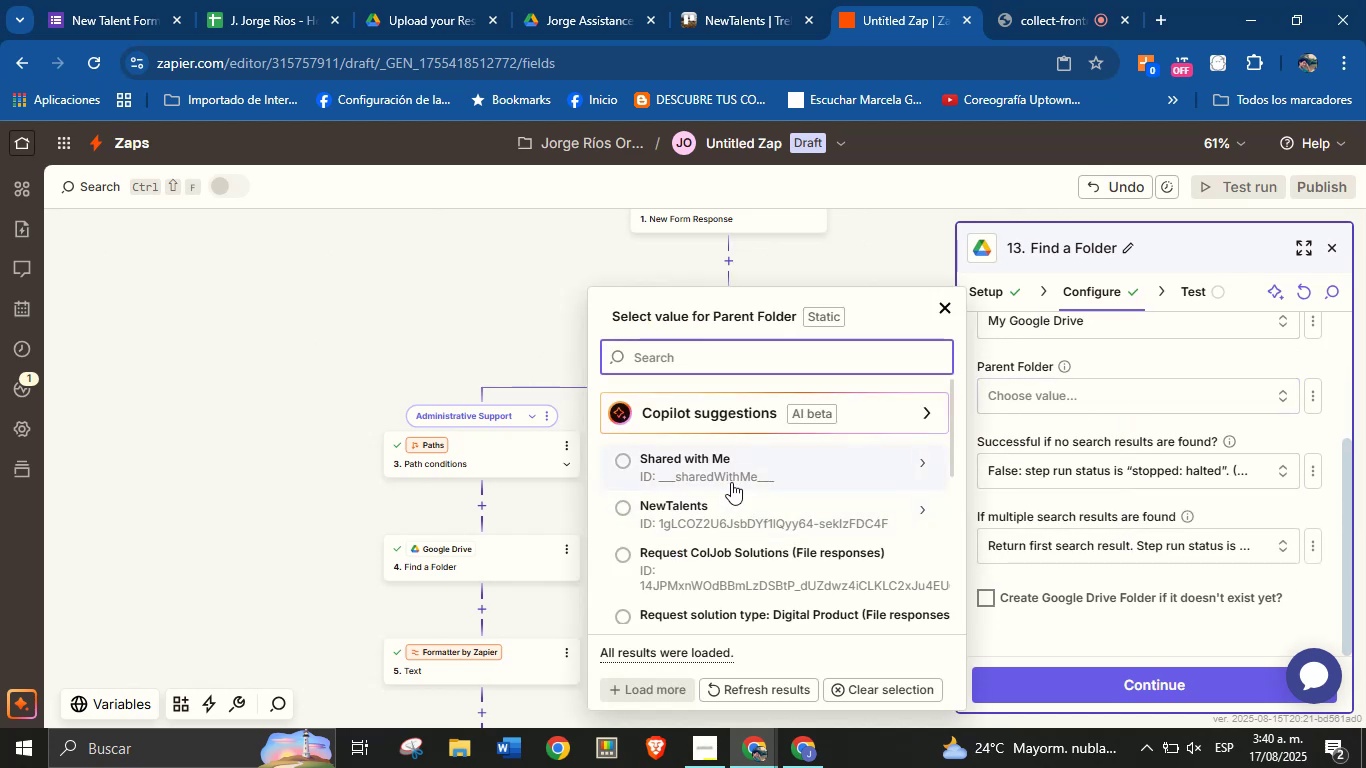 
left_click([737, 507])
 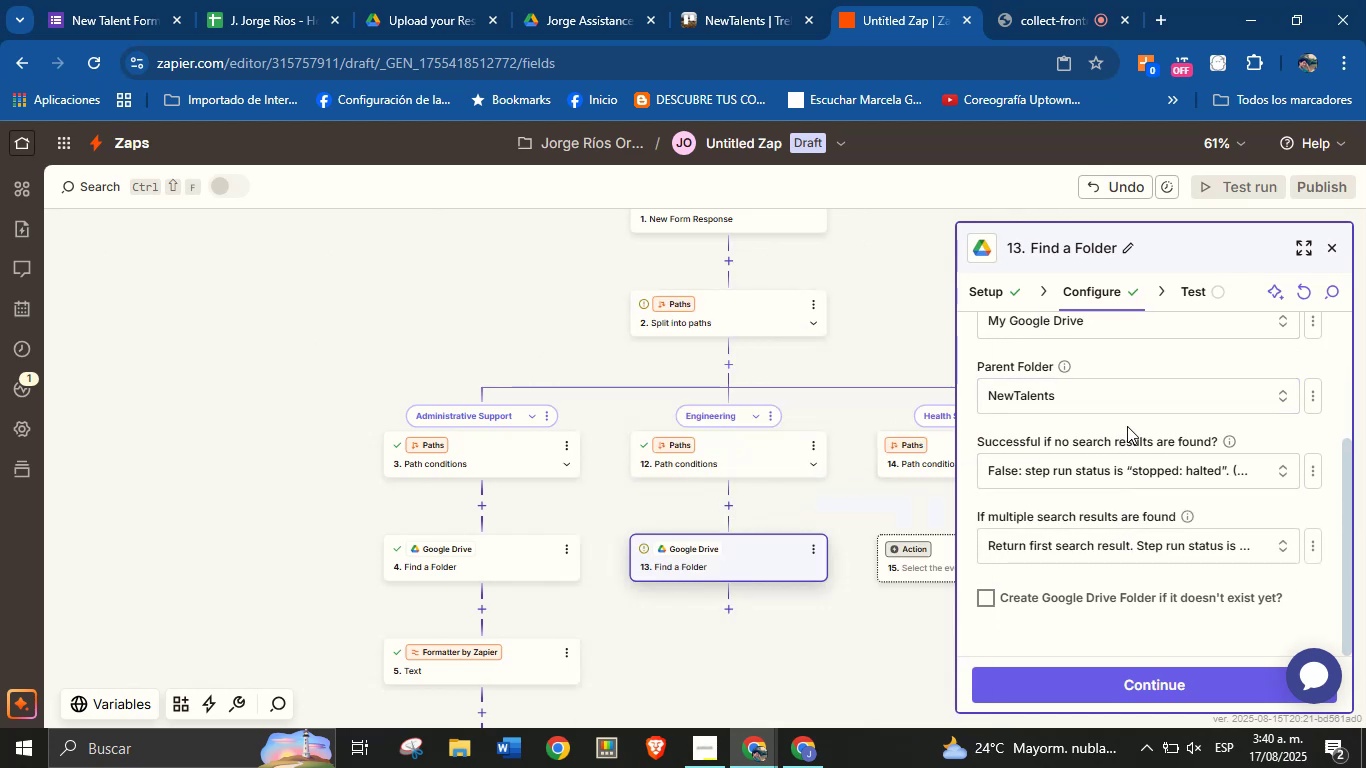 
left_click([1128, 427])
 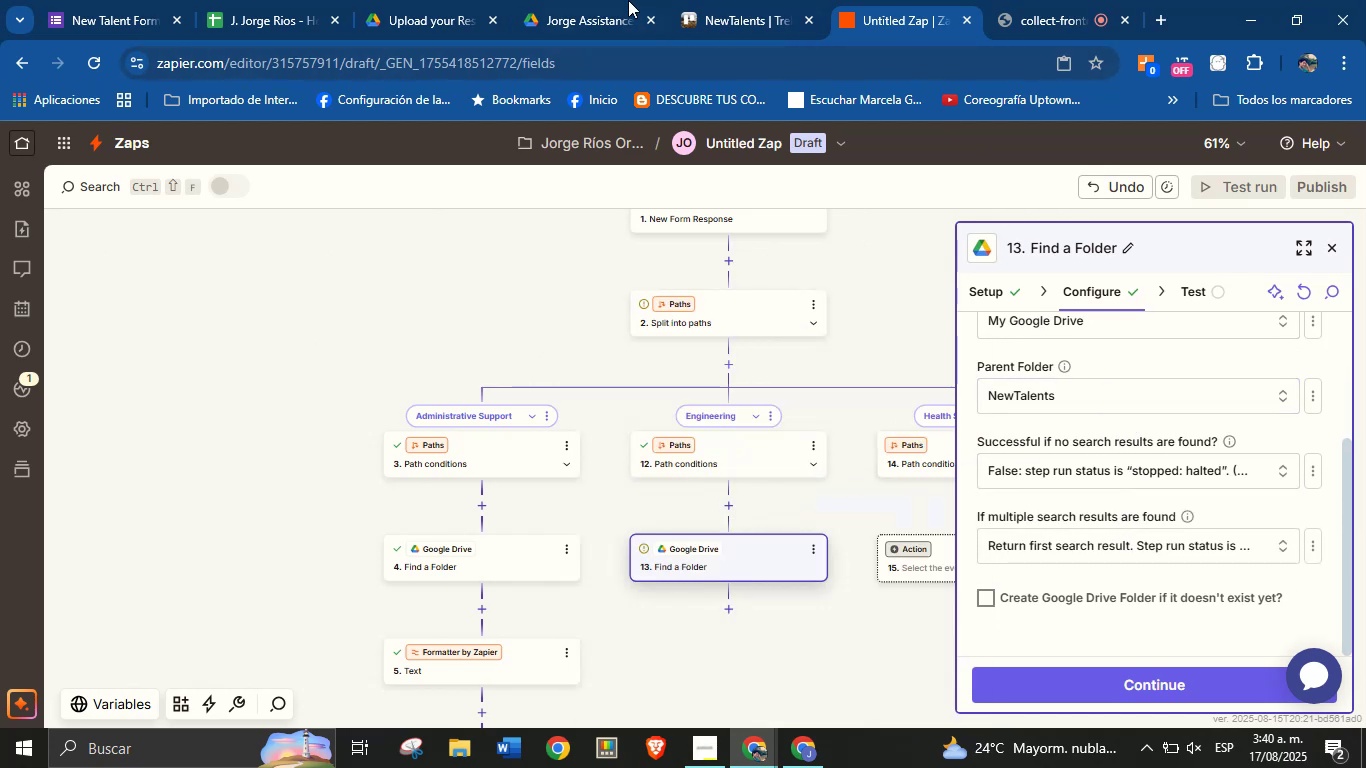 
left_click([618, 0])
 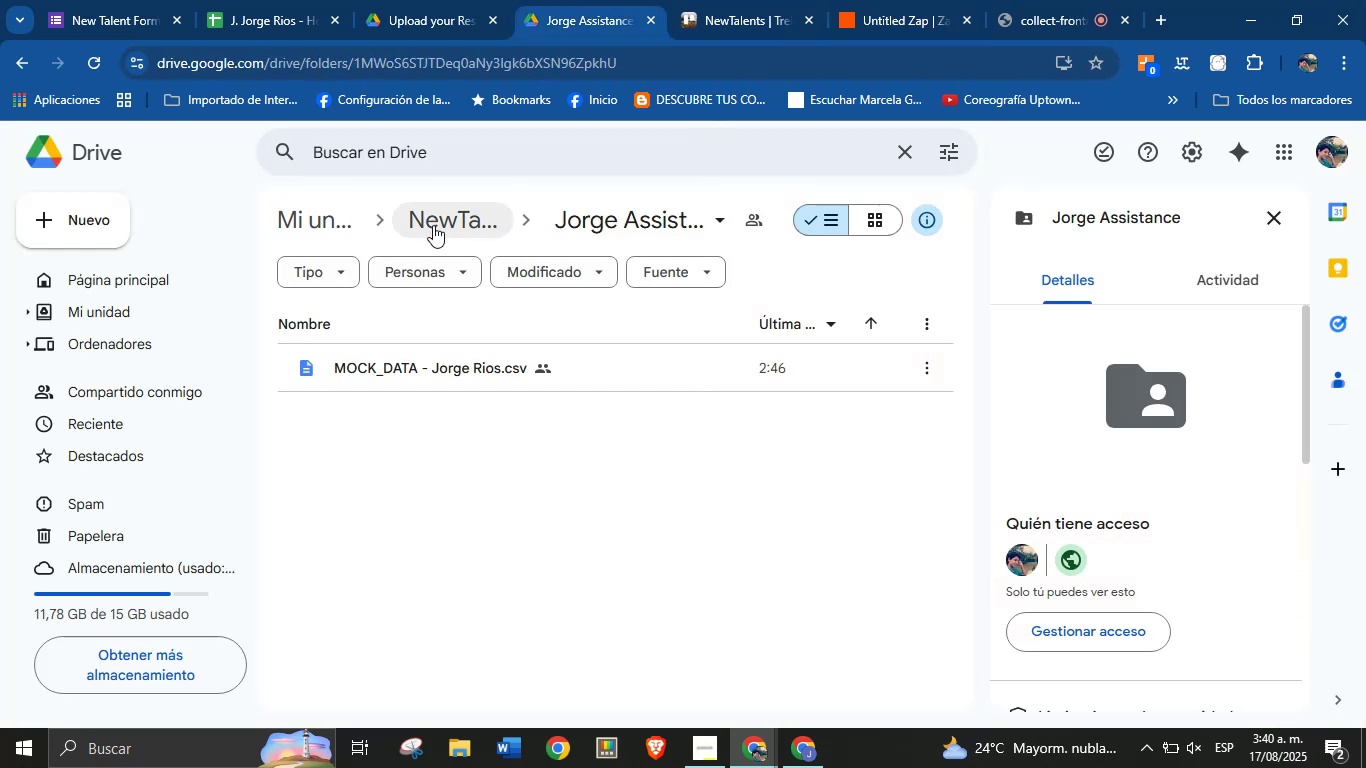 
left_click([433, 225])
 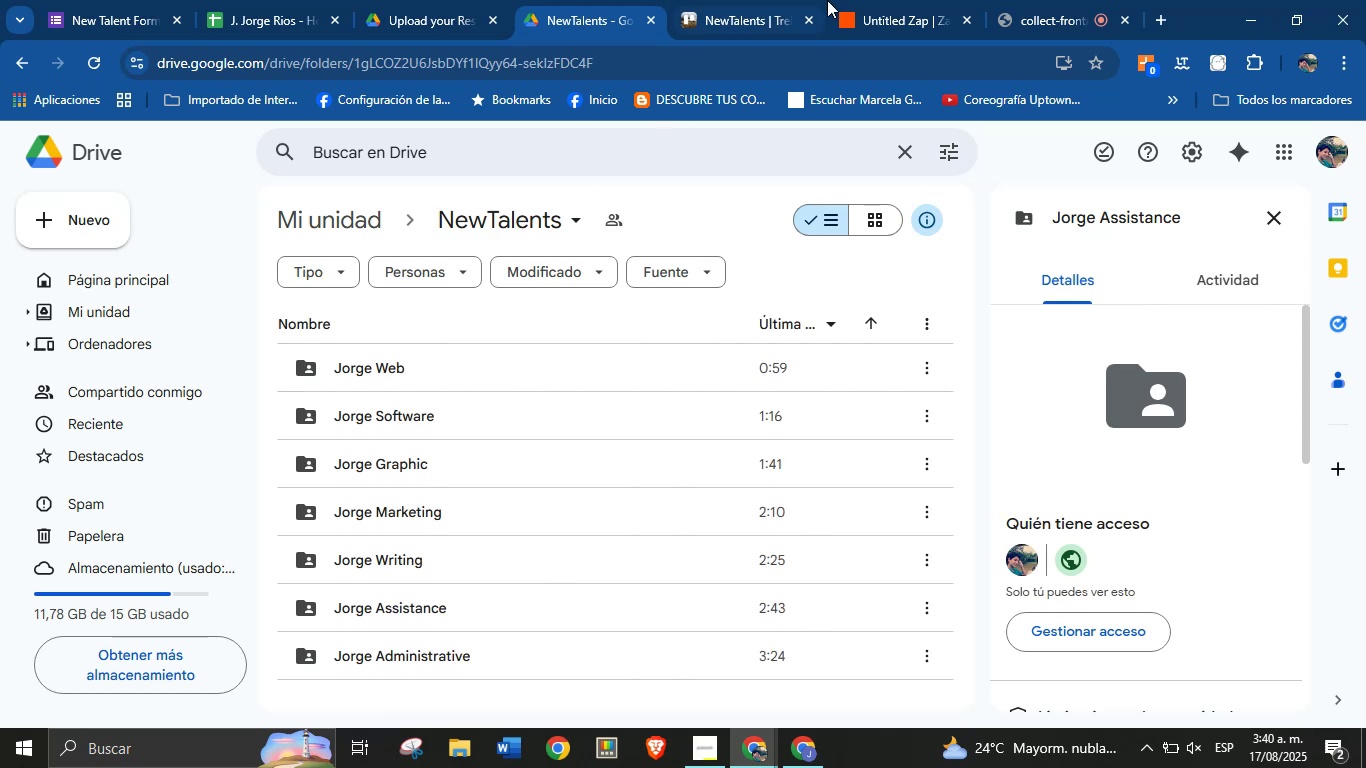 
left_click([893, 0])
 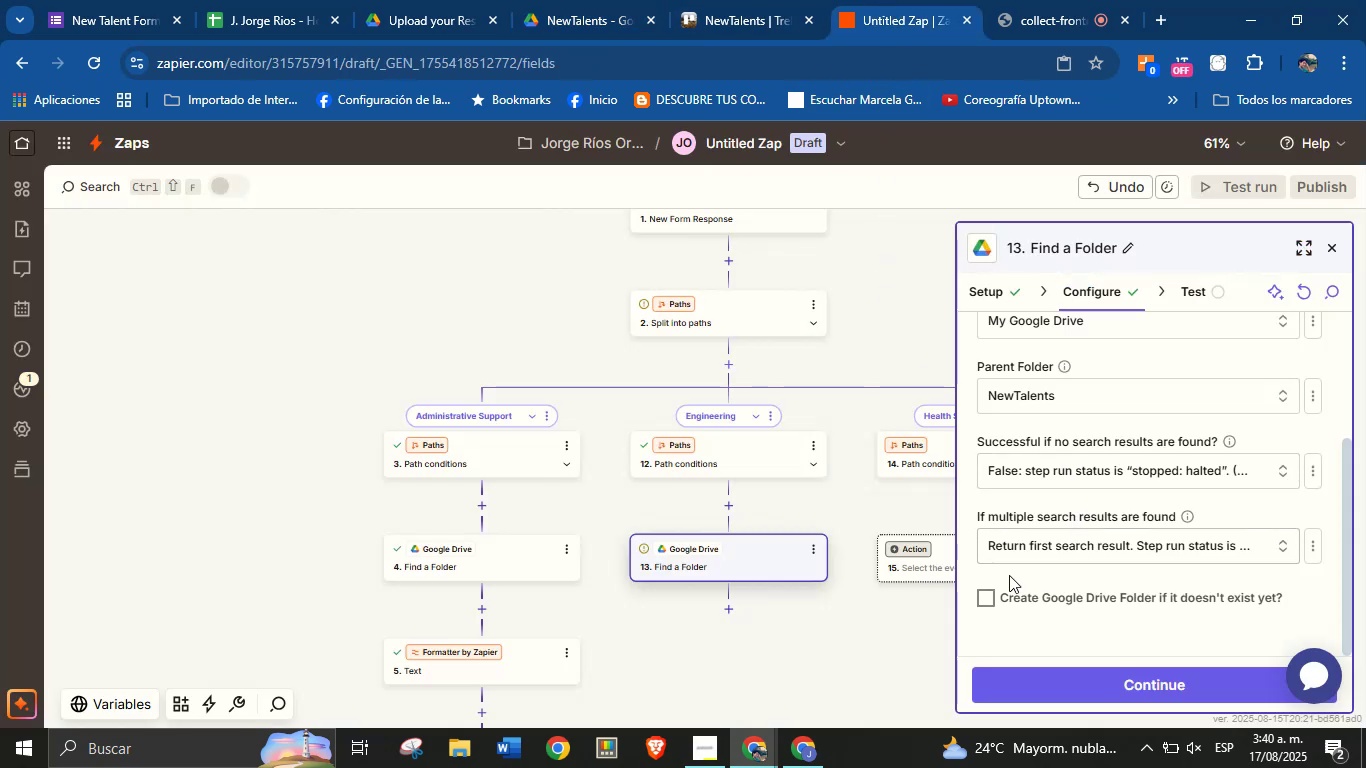 
left_click([989, 598])
 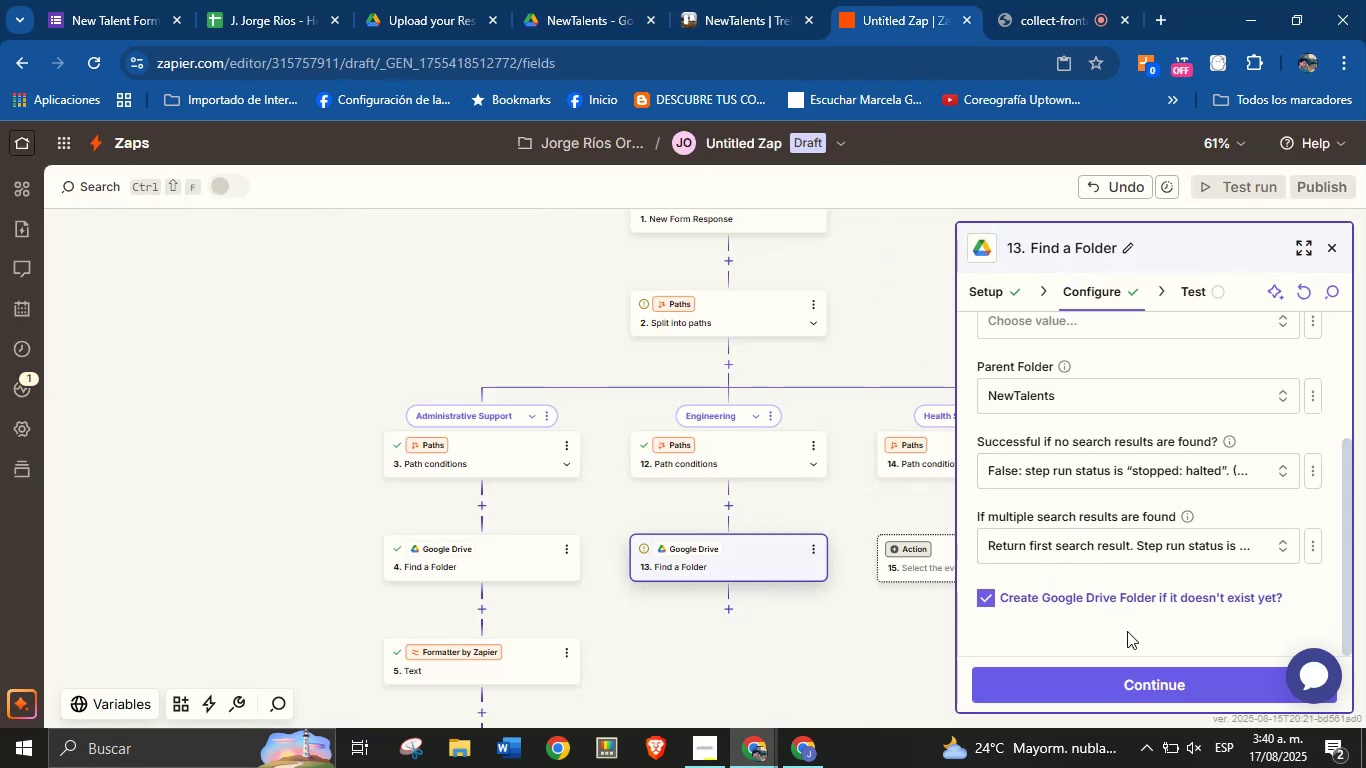 
scroll: coordinate [1125, 581], scroll_direction: down, amount: 2.0
 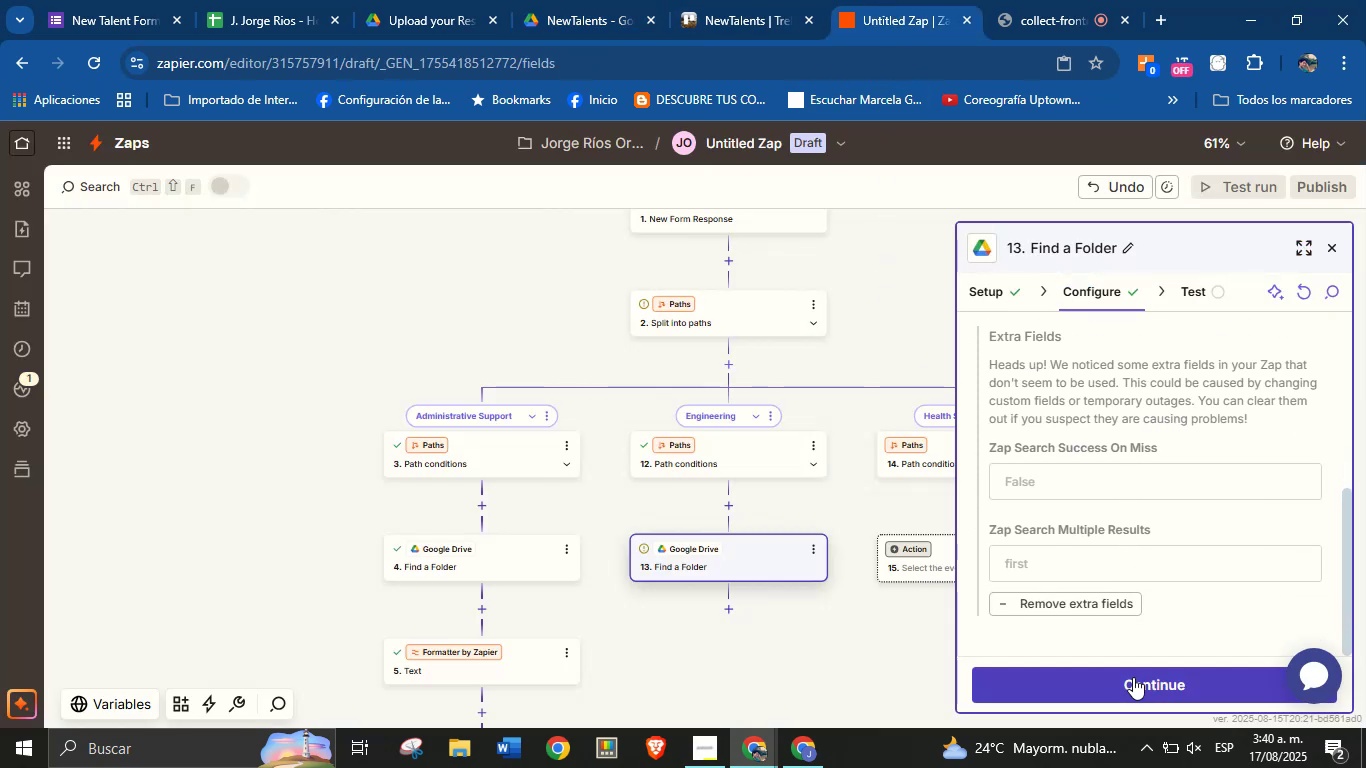 
left_click([1134, 677])
 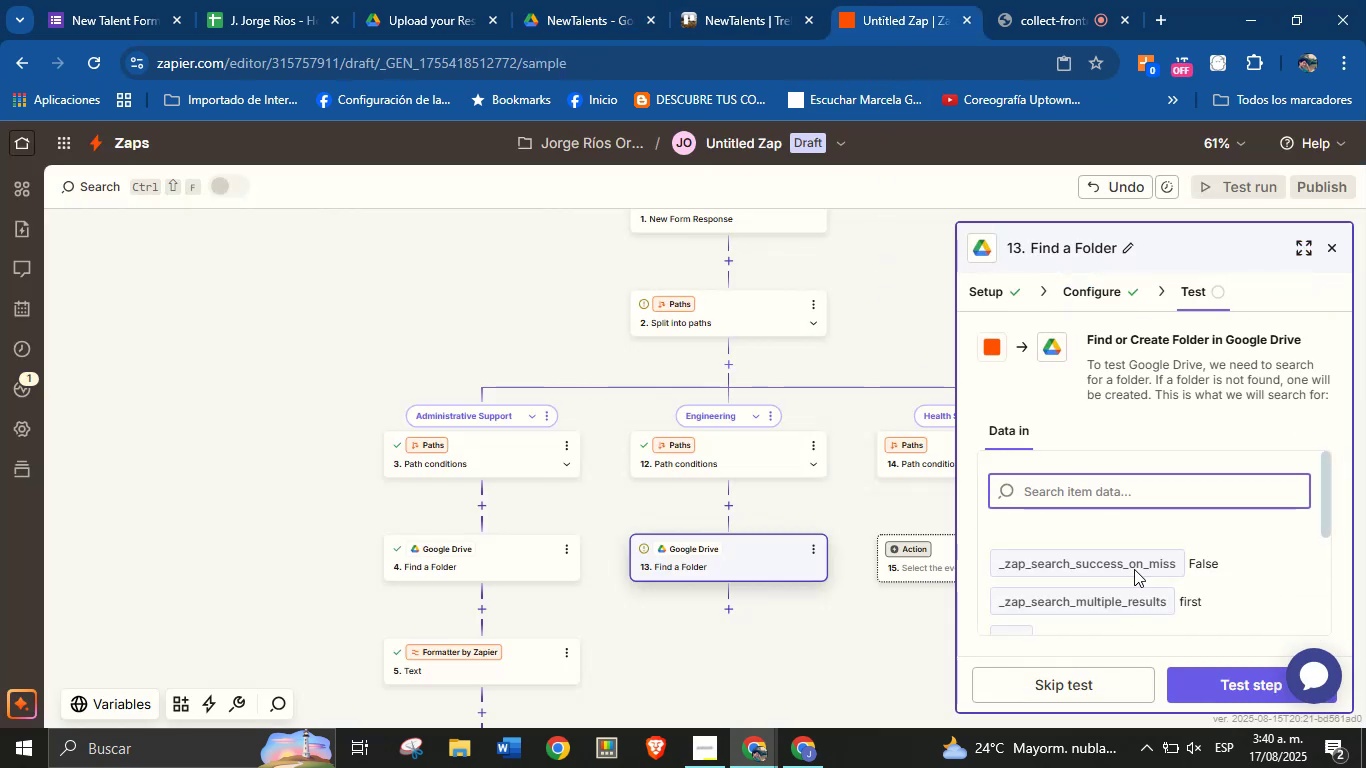 
scroll: coordinate [1137, 531], scroll_direction: down, amount: 3.0
 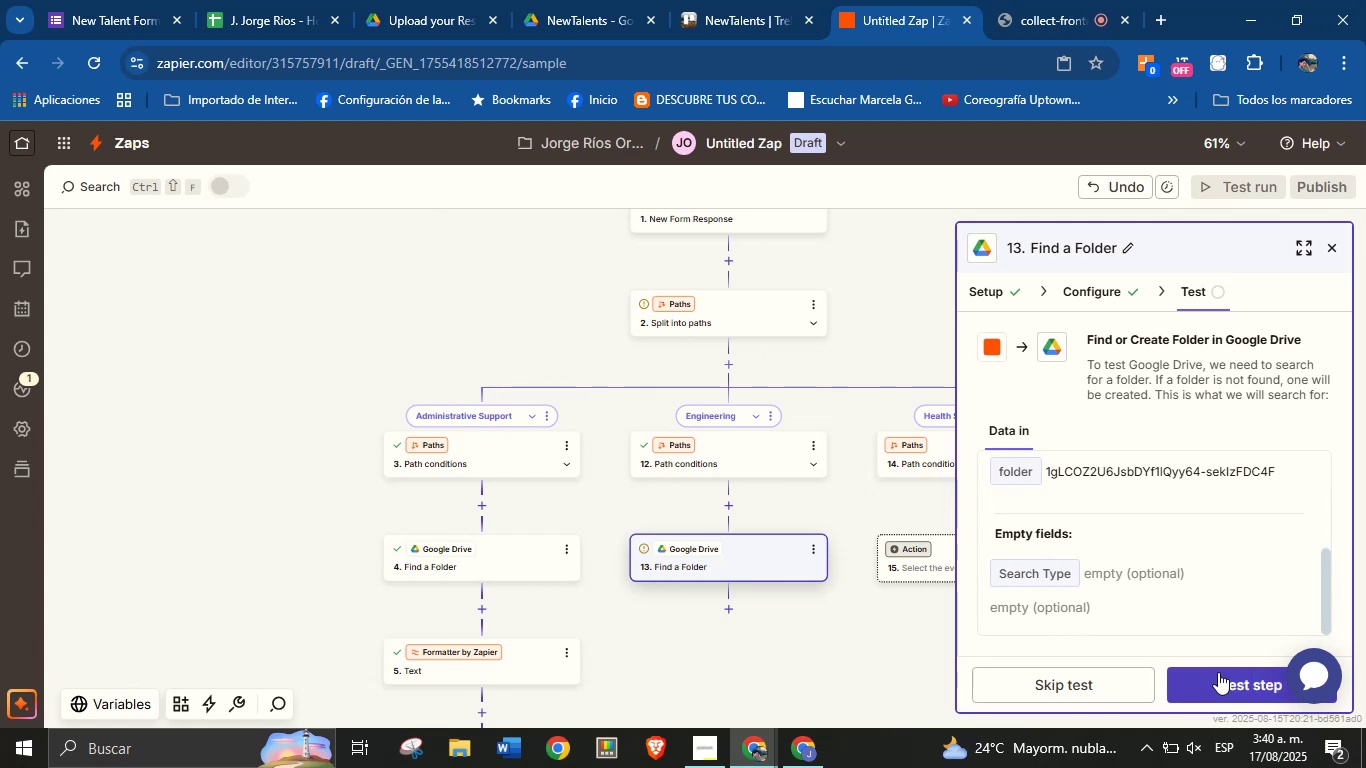 
left_click([1219, 677])
 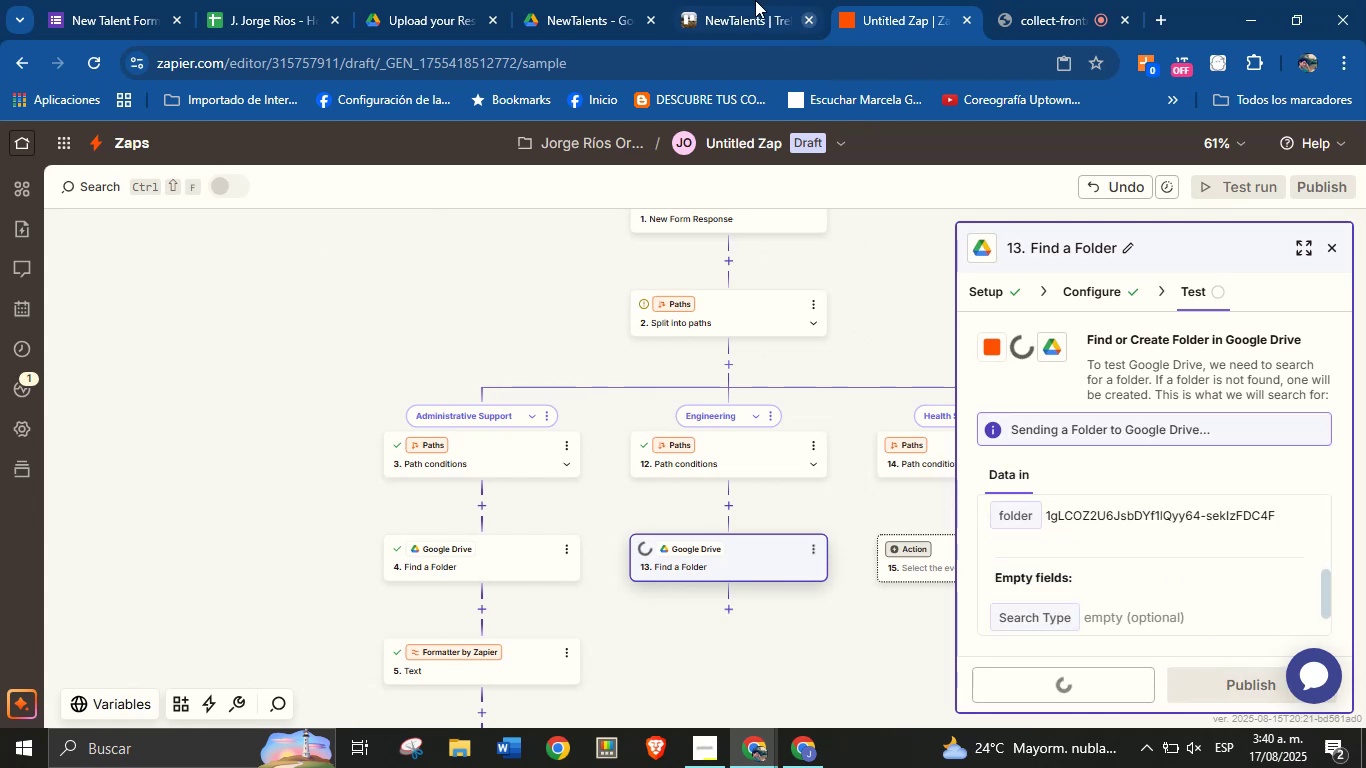 
left_click([745, 0])
 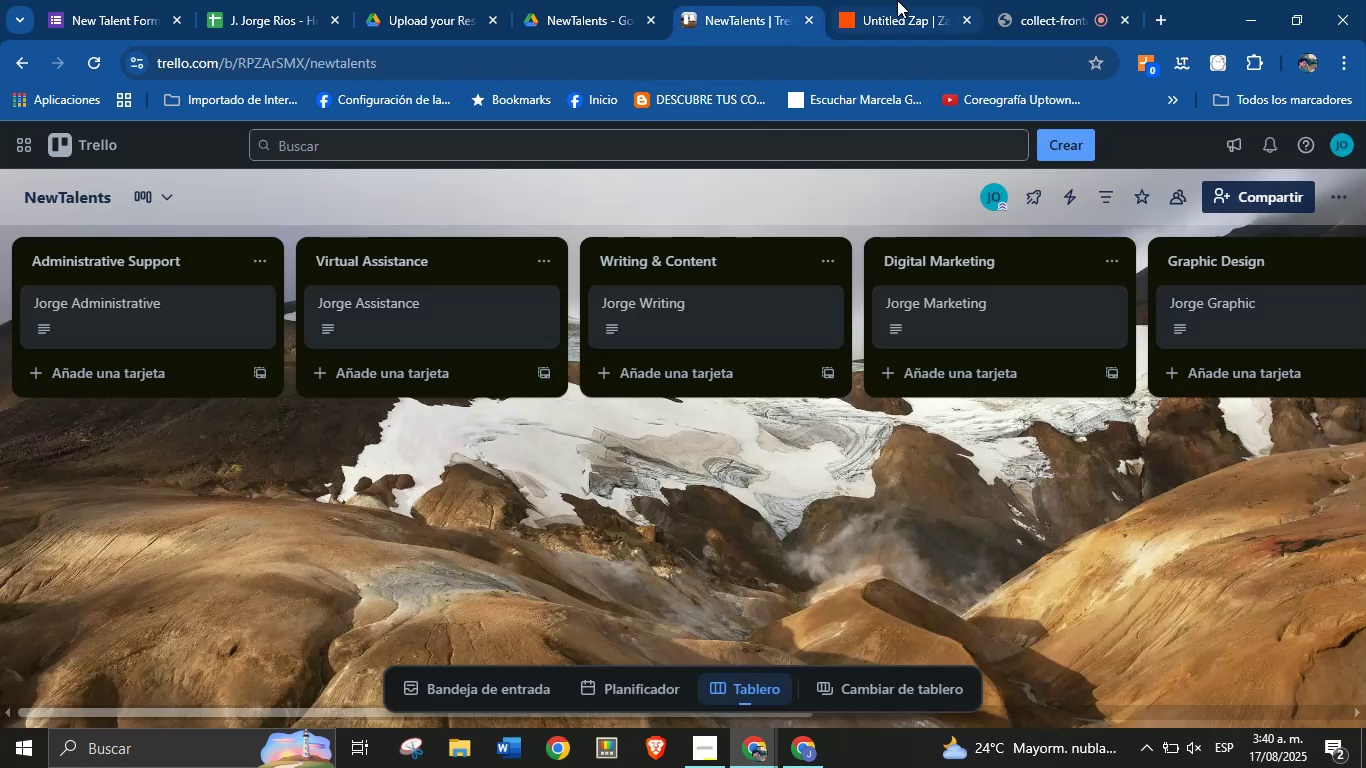 
wait(6.34)
 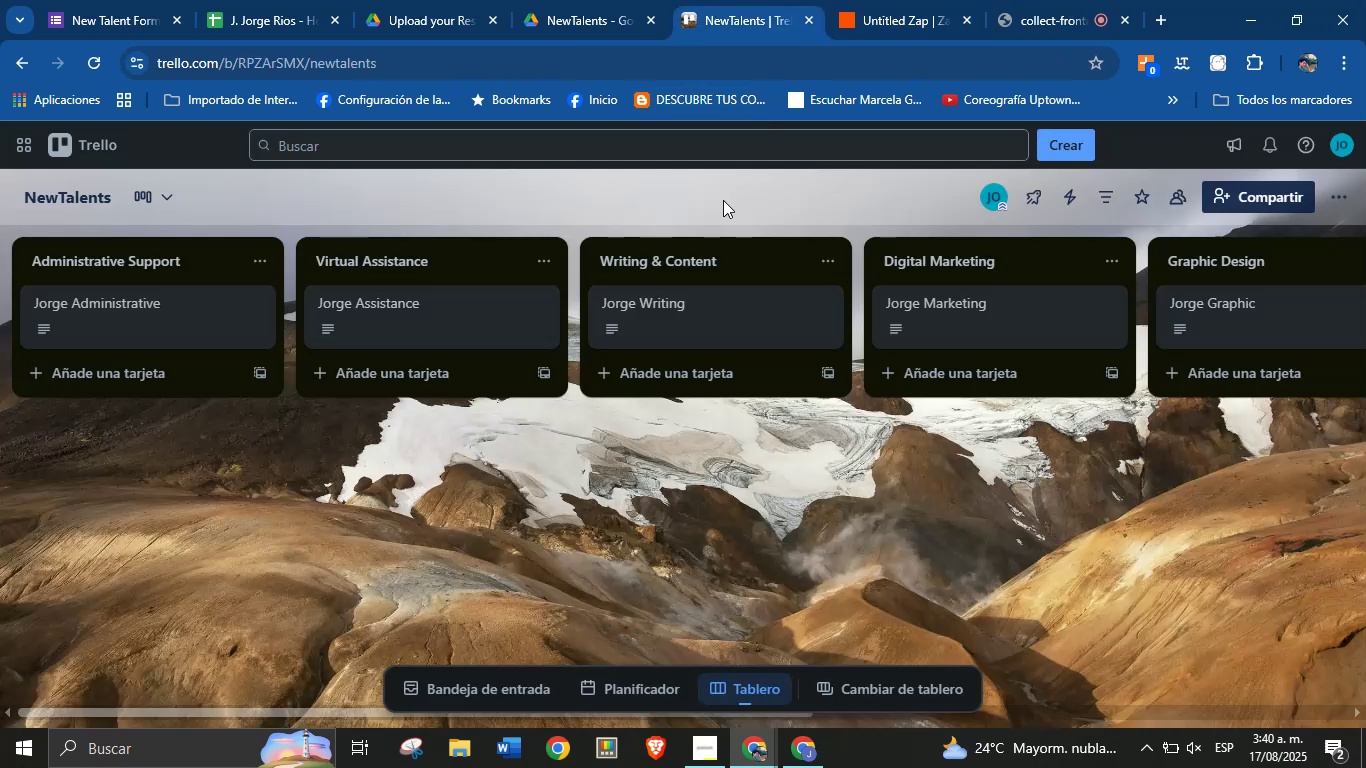 
left_click([589, 0])
 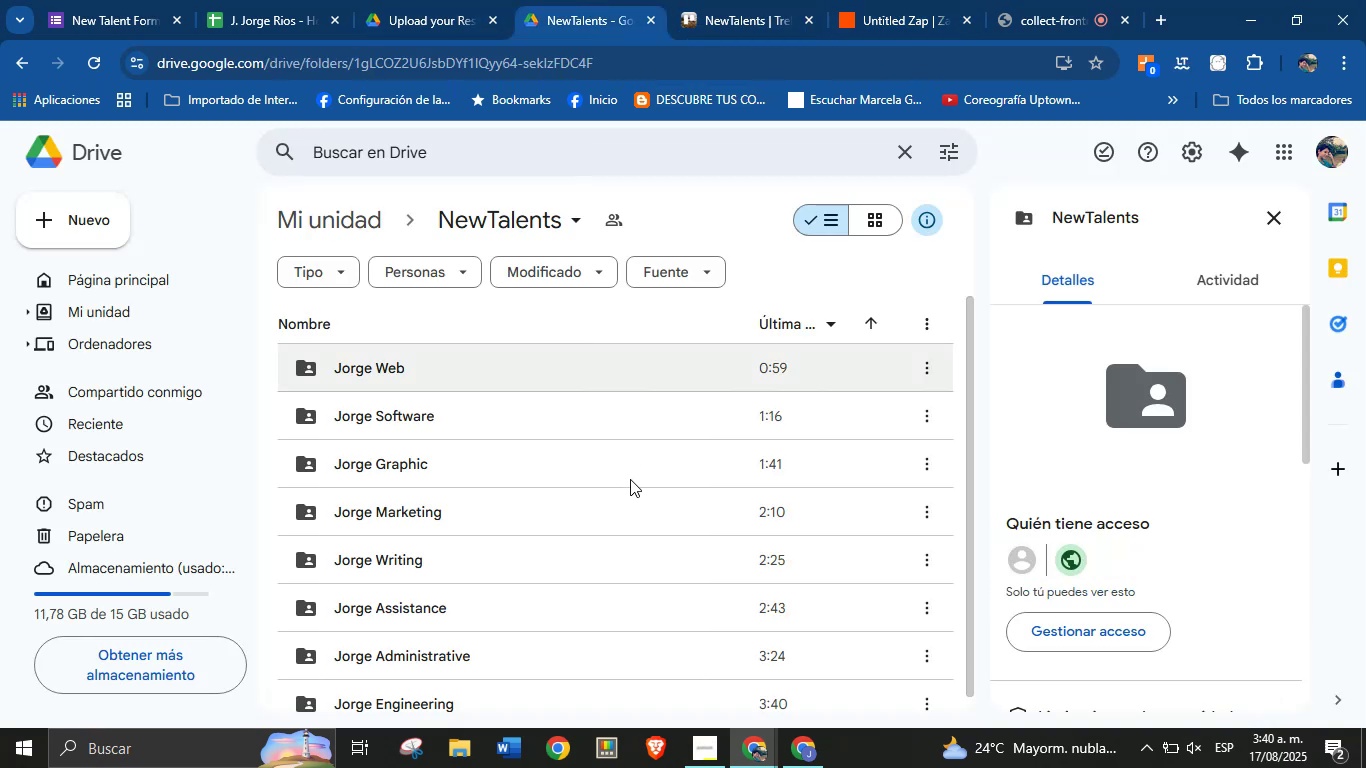 
scroll: coordinate [628, 462], scroll_direction: down, amount: 2.0
 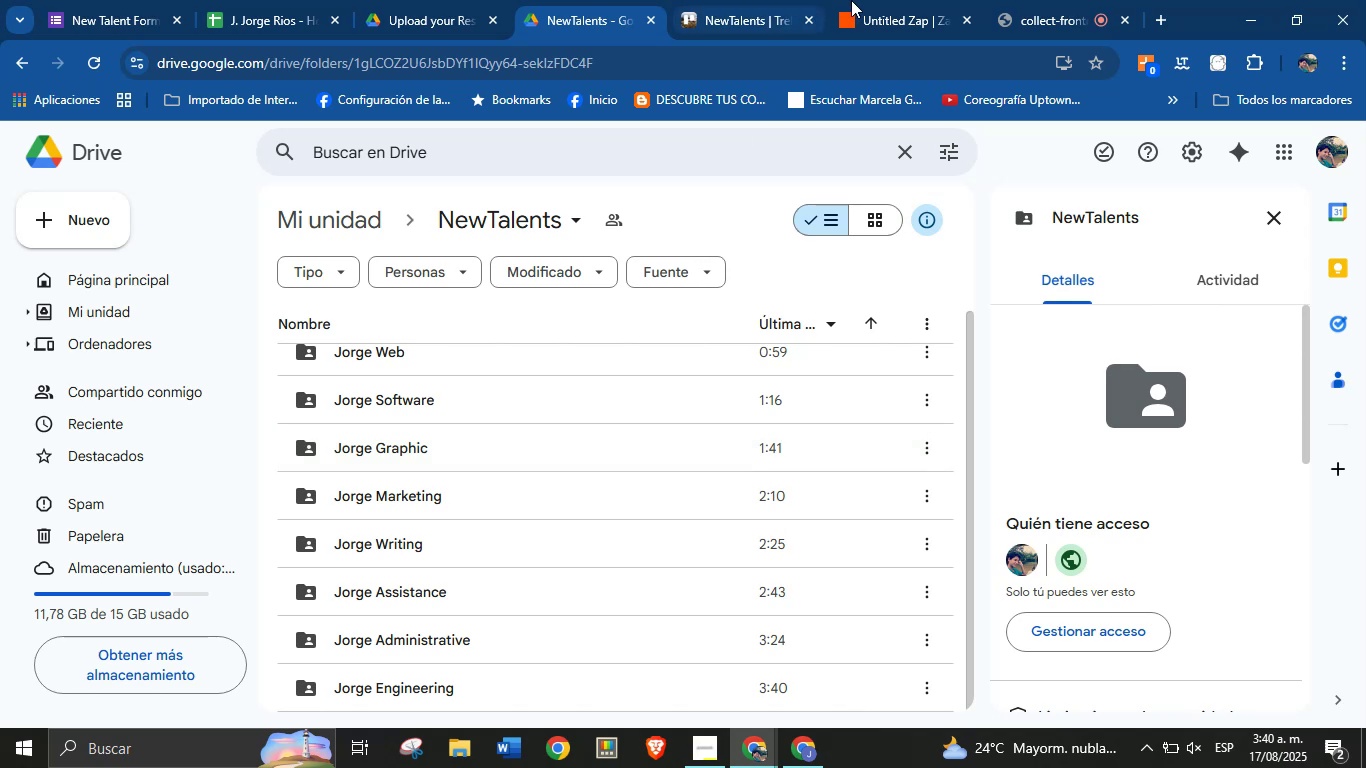 
left_click([875, 0])
 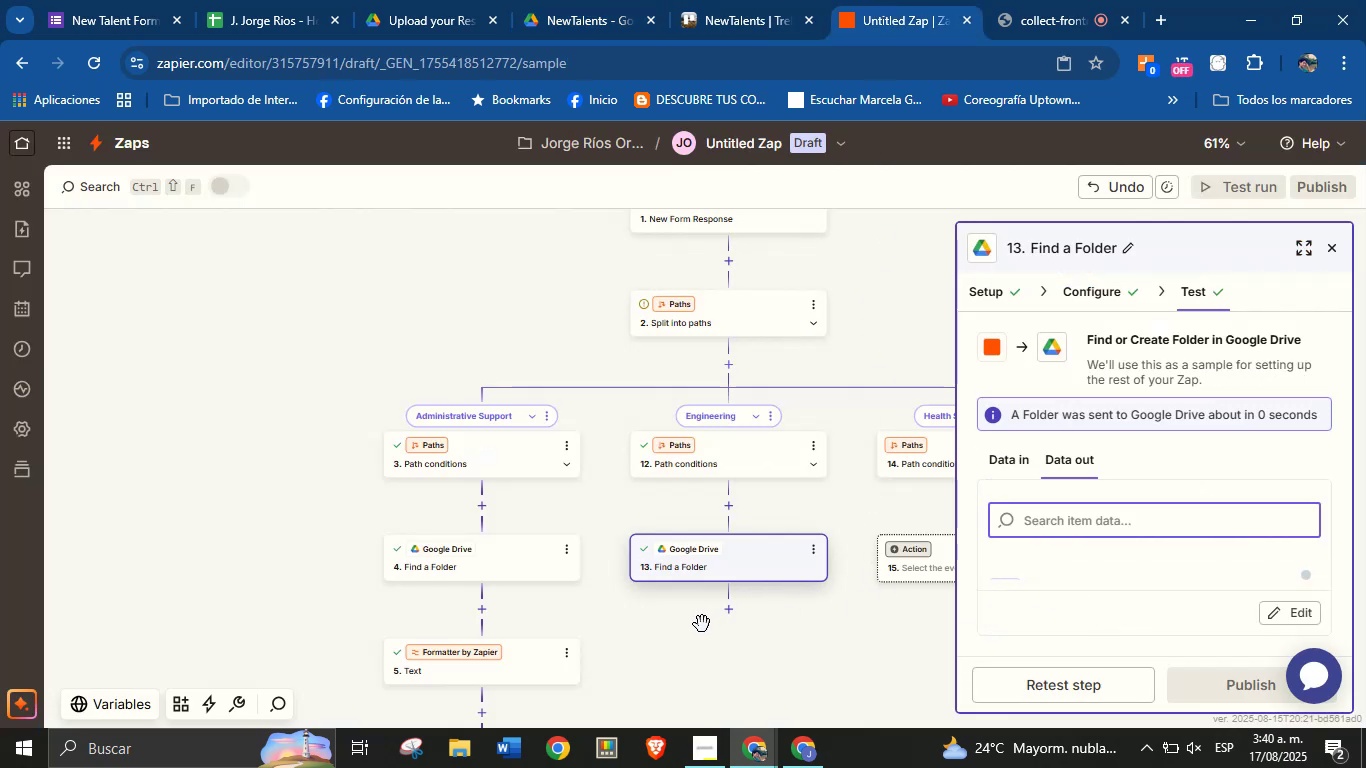 
left_click([730, 611])
 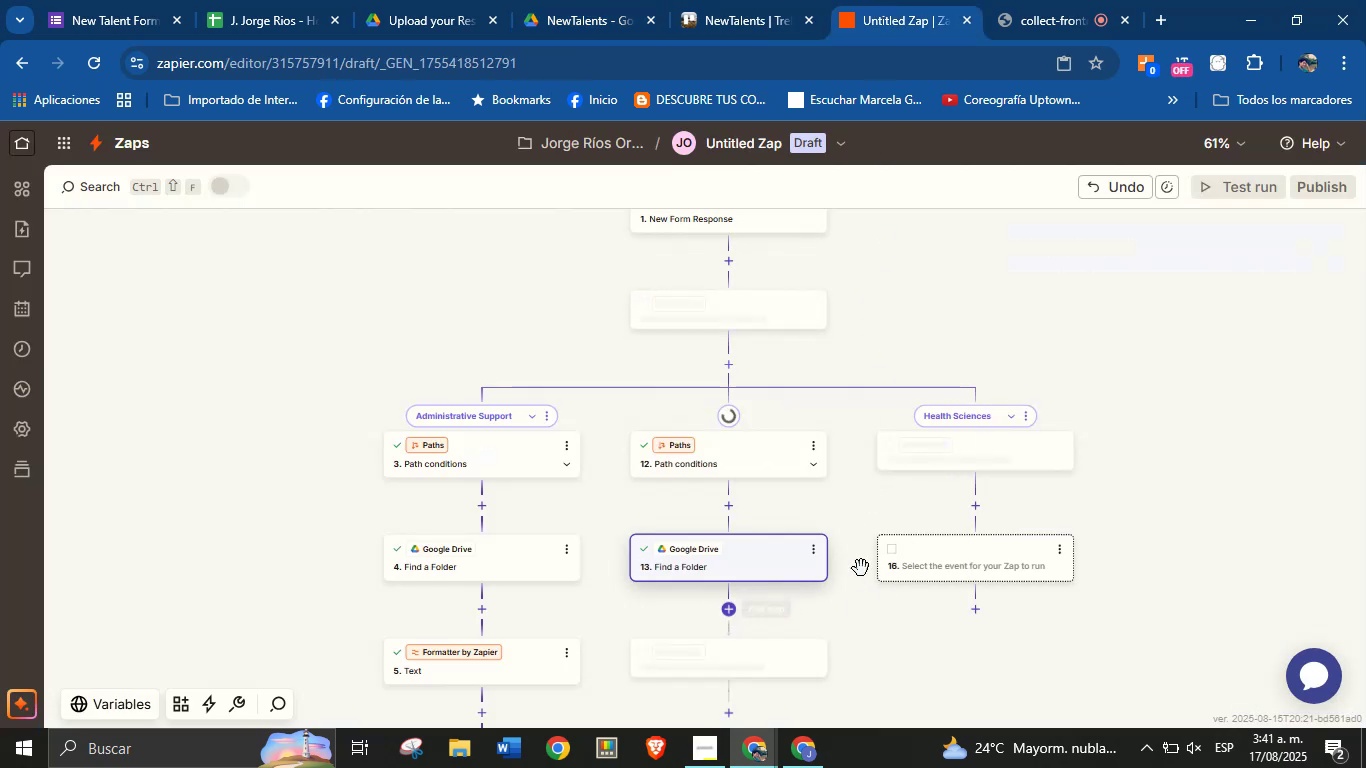 
mouse_move([963, 477])
 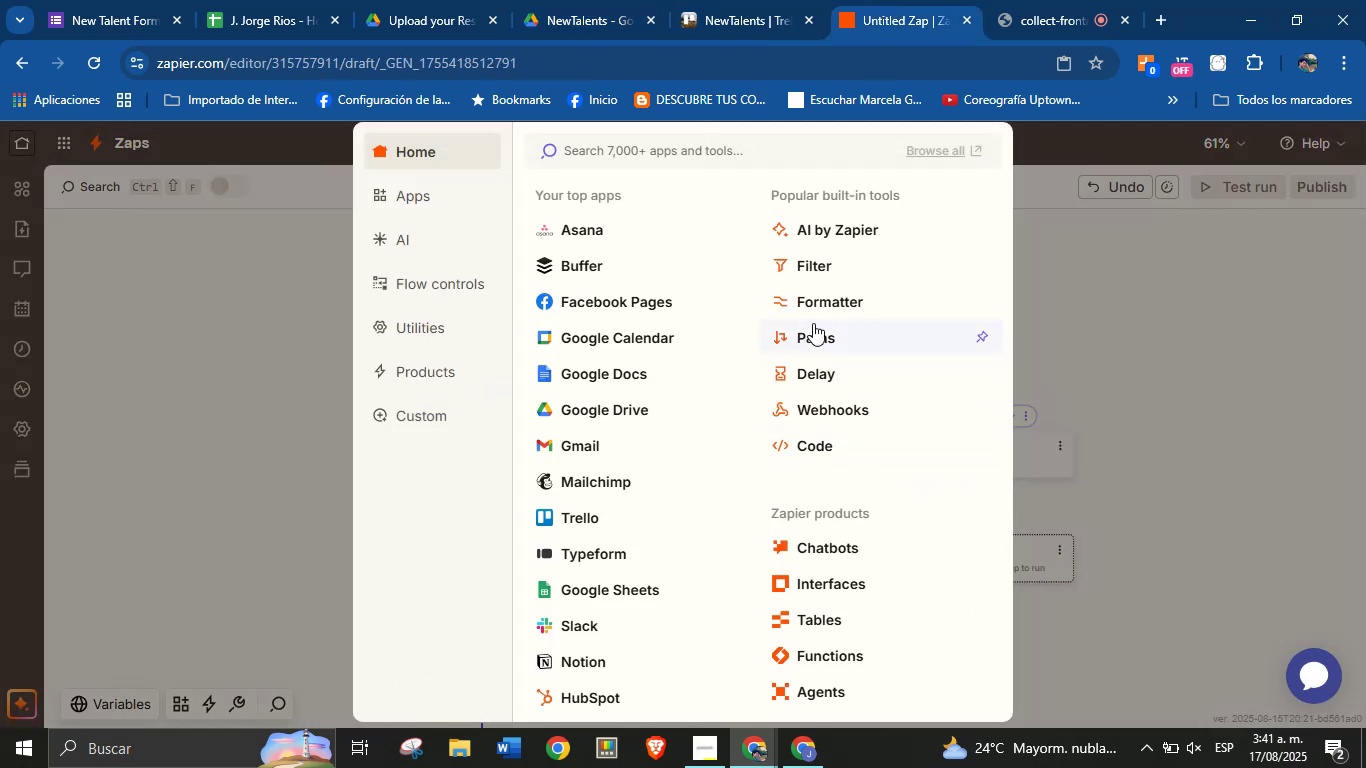 
left_click([821, 307])
 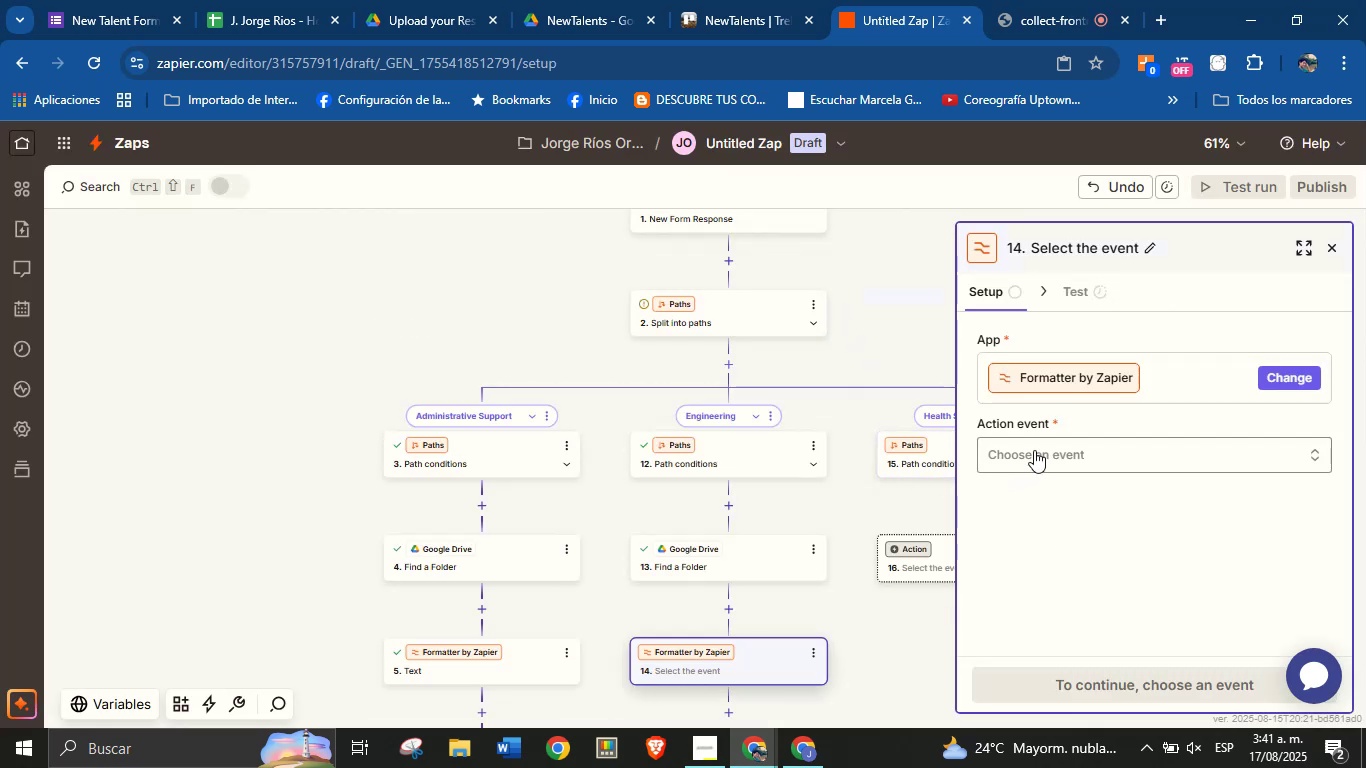 
left_click([1065, 447])
 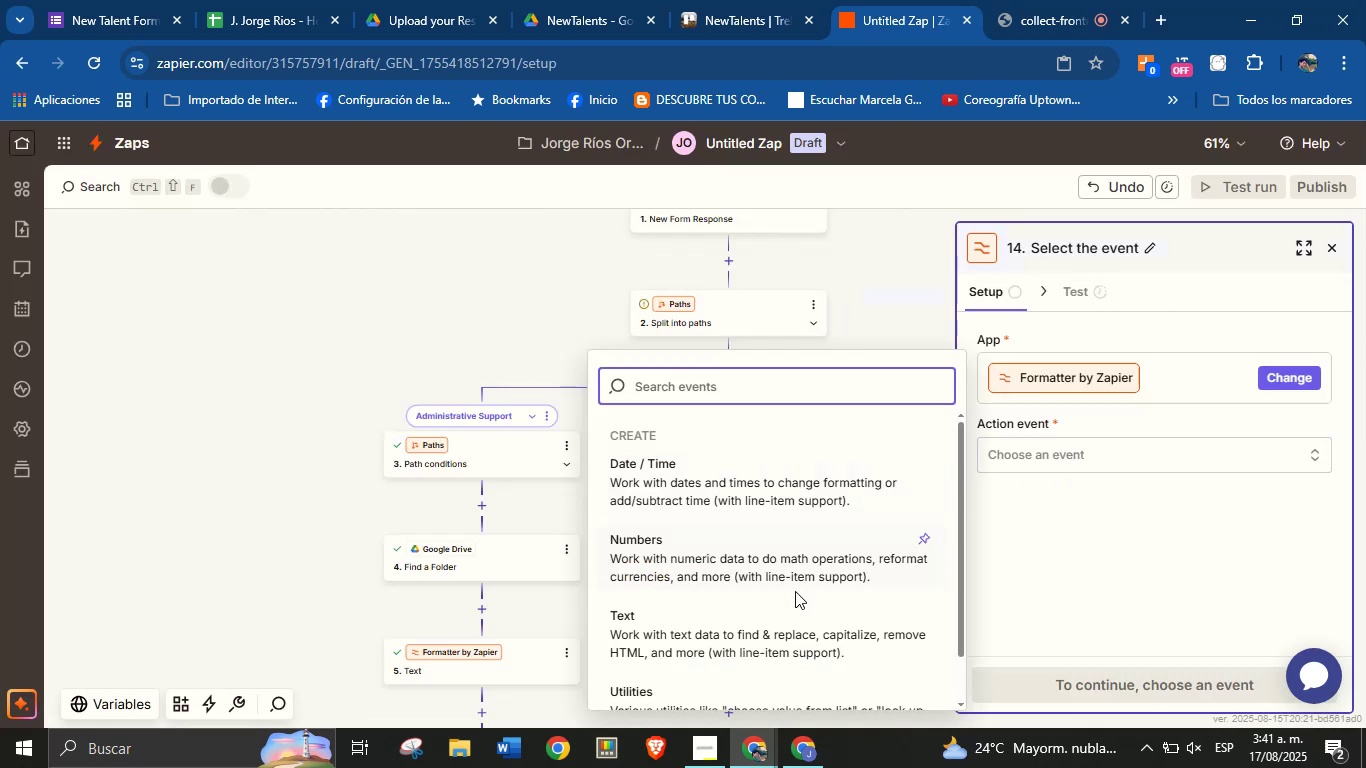 
scroll: coordinate [738, 609], scroll_direction: down, amount: 3.0
 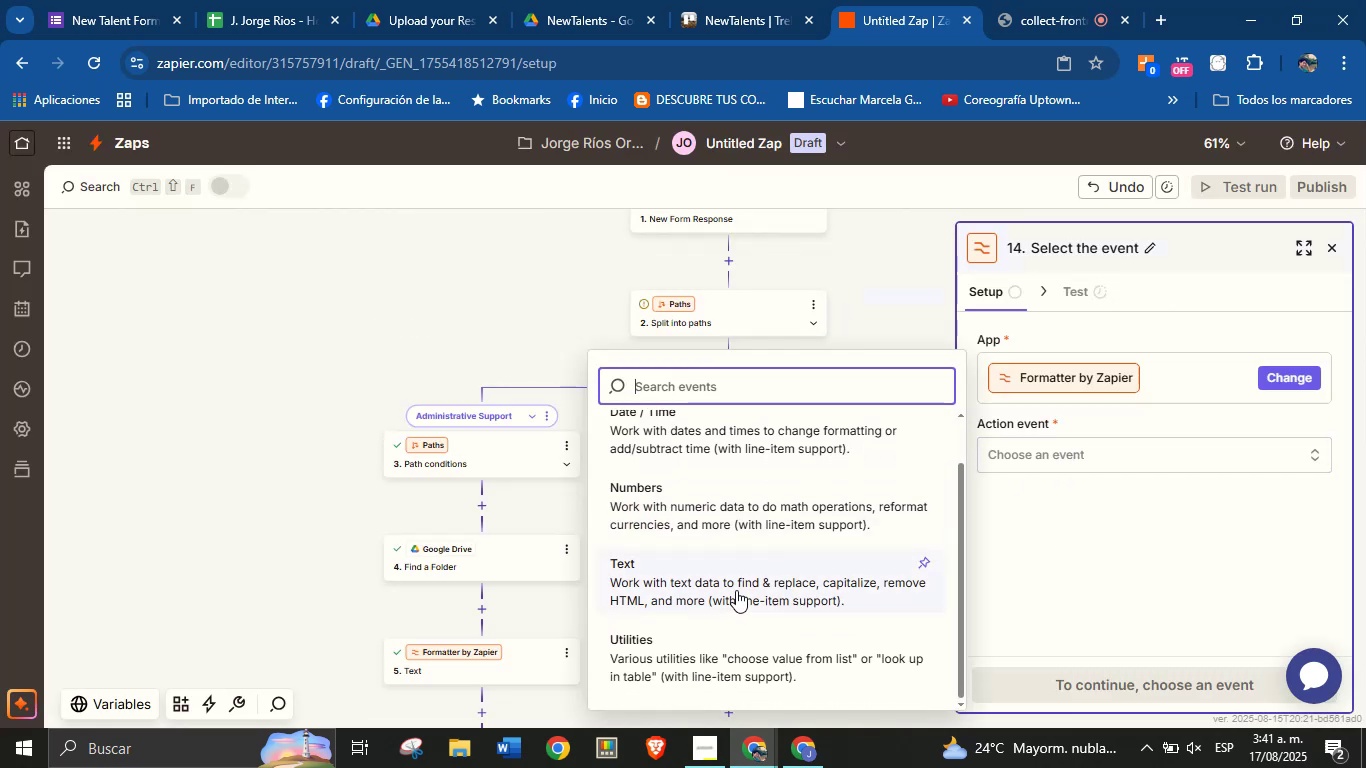 
left_click([735, 589])
 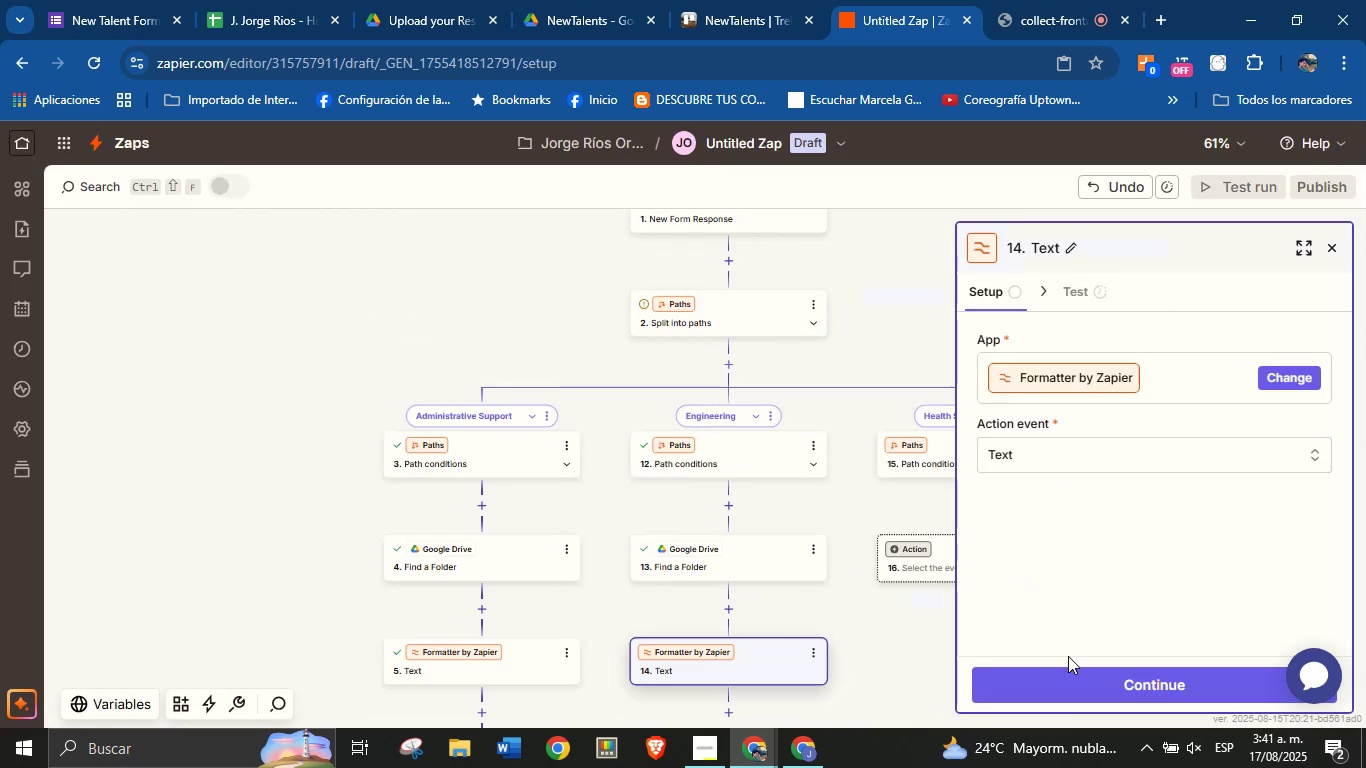 
left_click([1078, 673])
 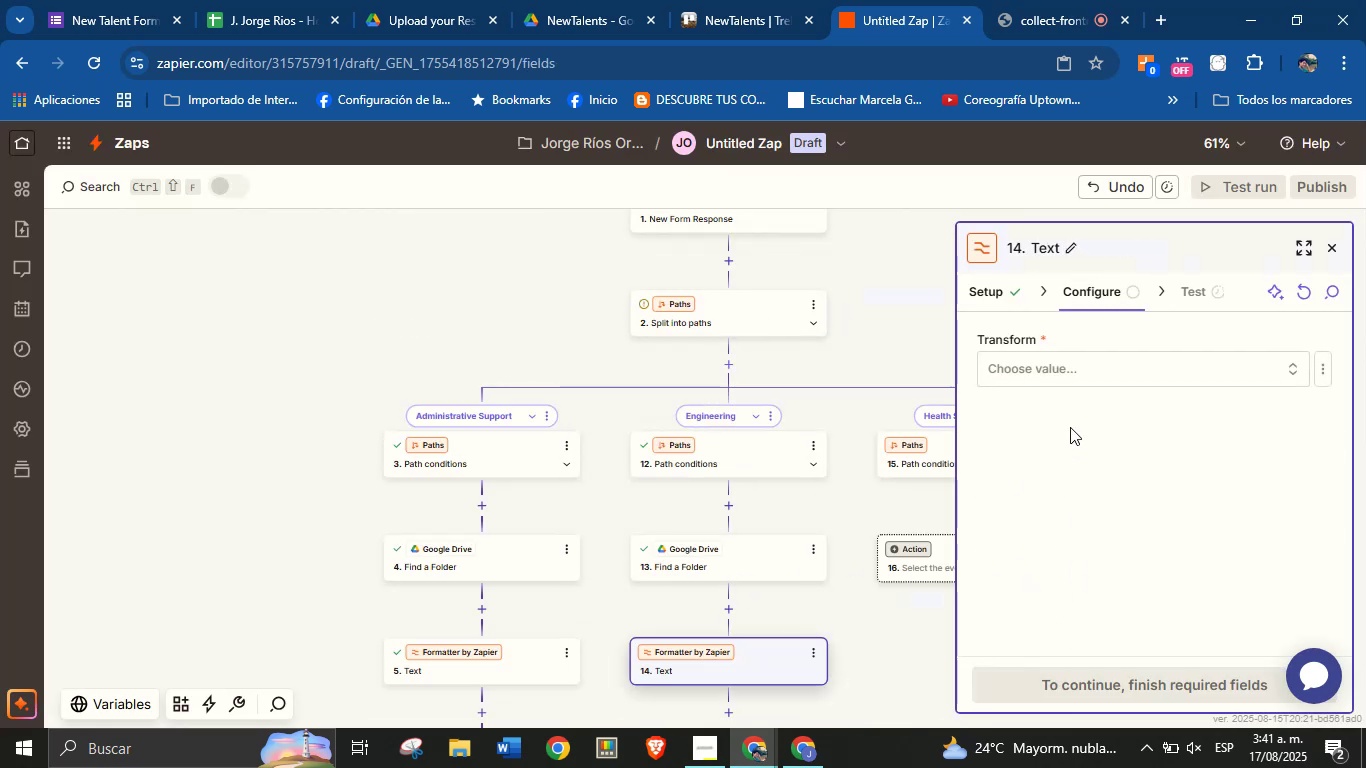 
left_click([1080, 382])
 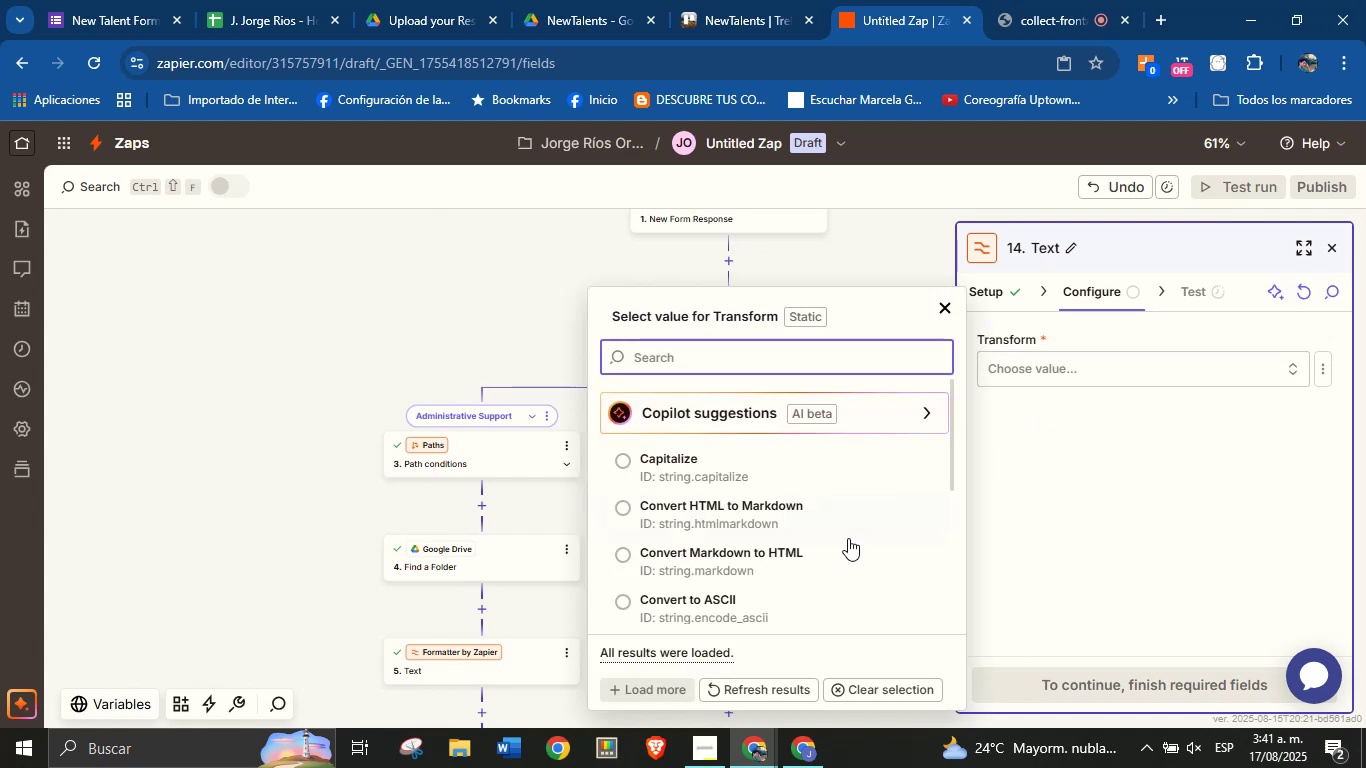 
scroll: coordinate [813, 559], scroll_direction: down, amount: 2.0
 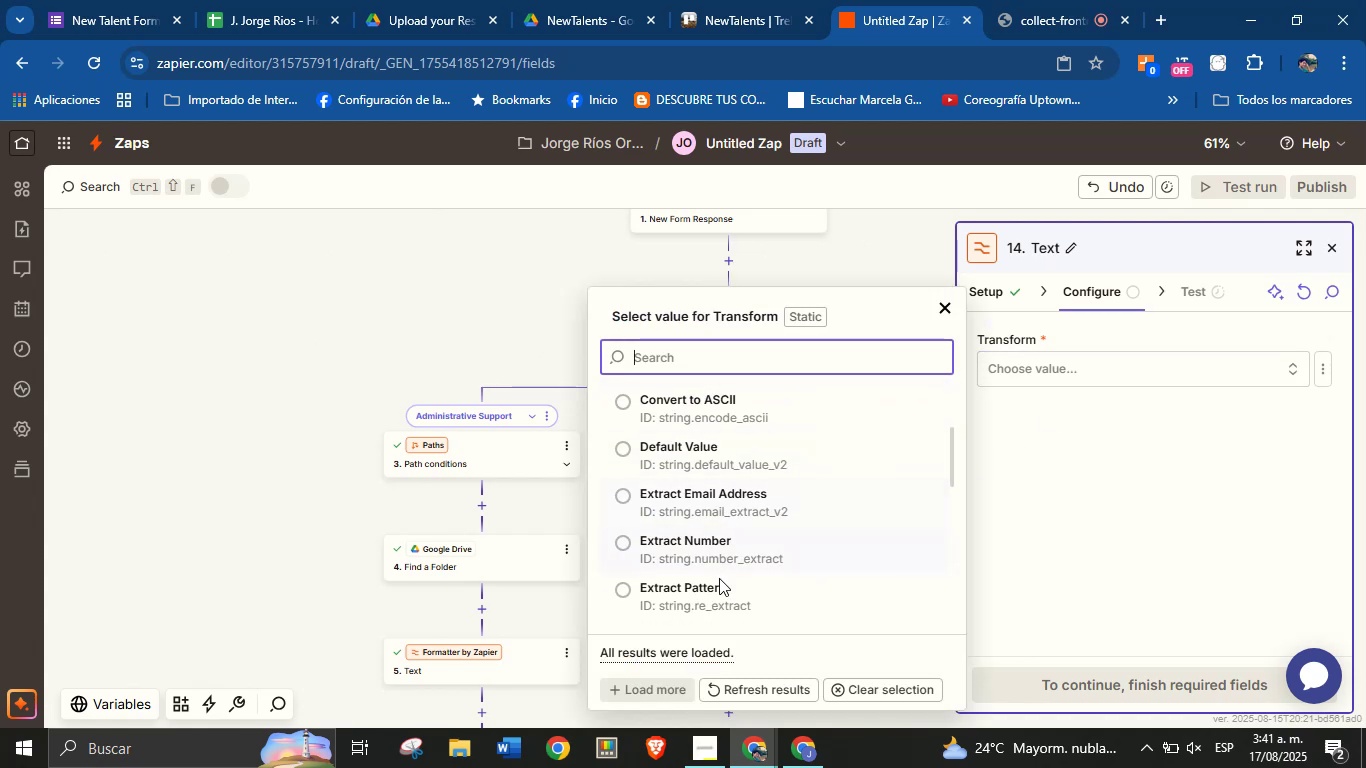 
left_click([708, 593])
 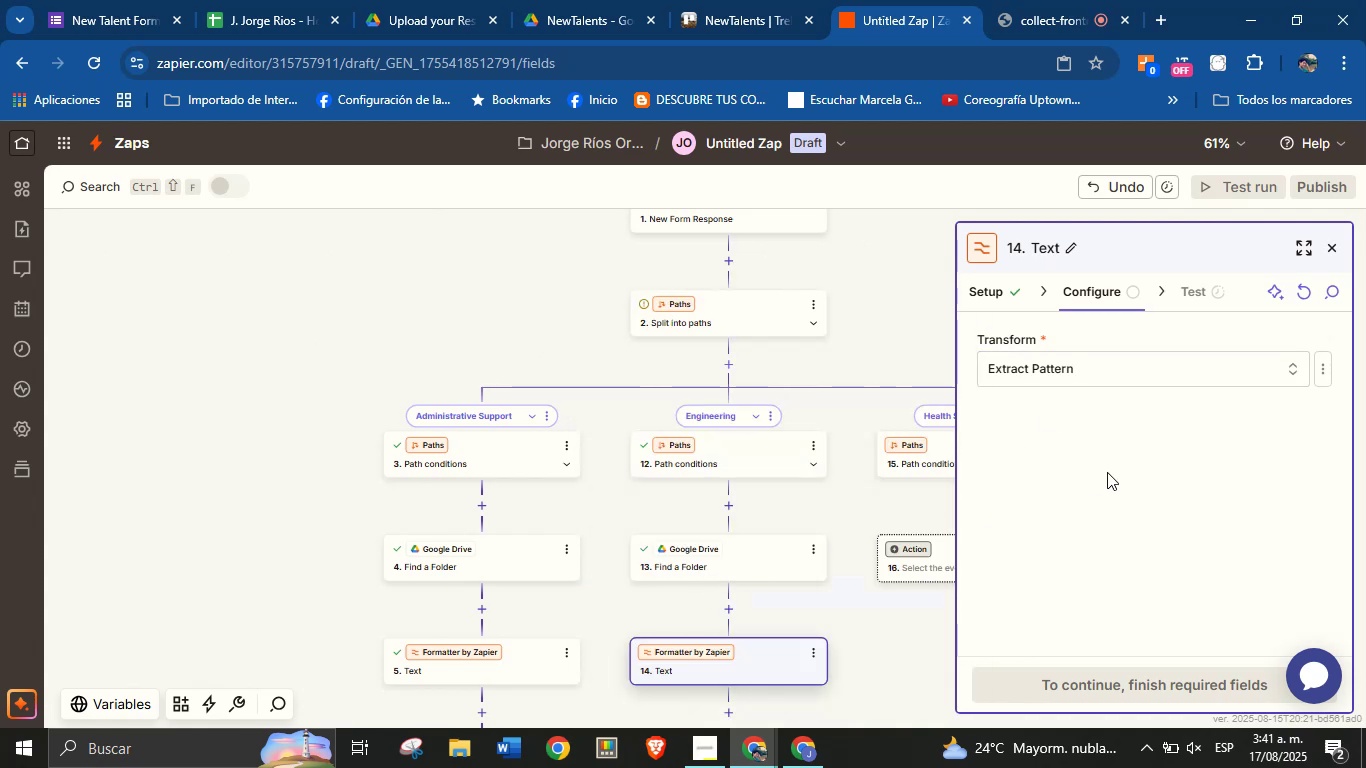 
left_click([1113, 469])
 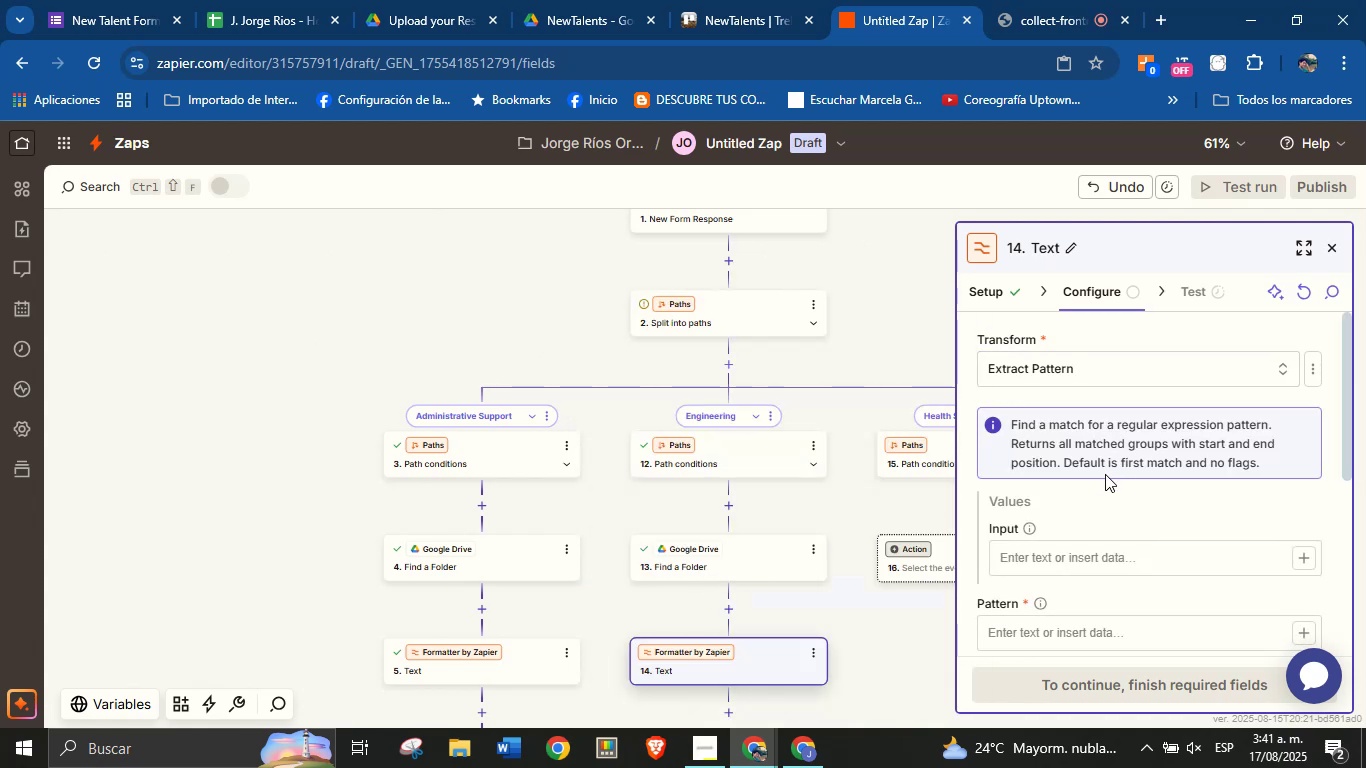 
scroll: coordinate [1105, 492], scroll_direction: down, amount: 1.0
 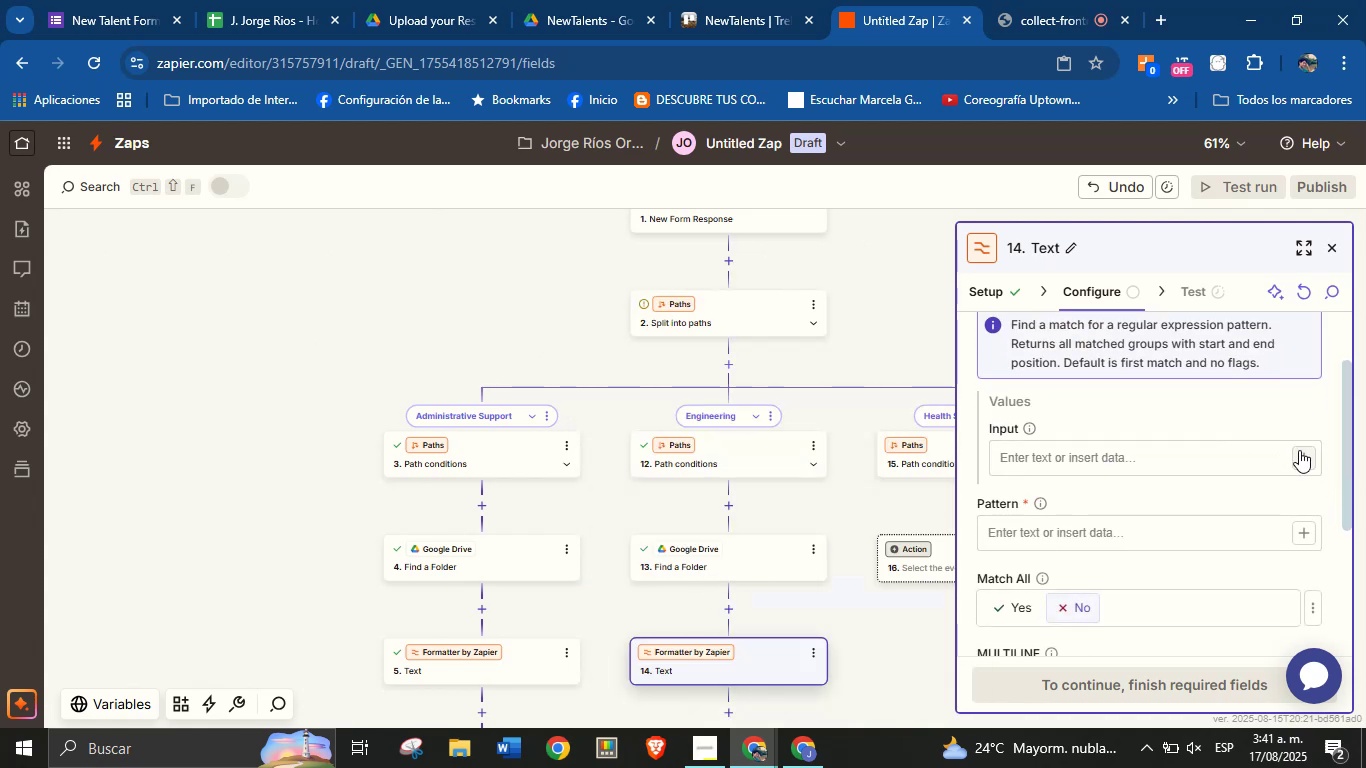 
left_click([1302, 453])
 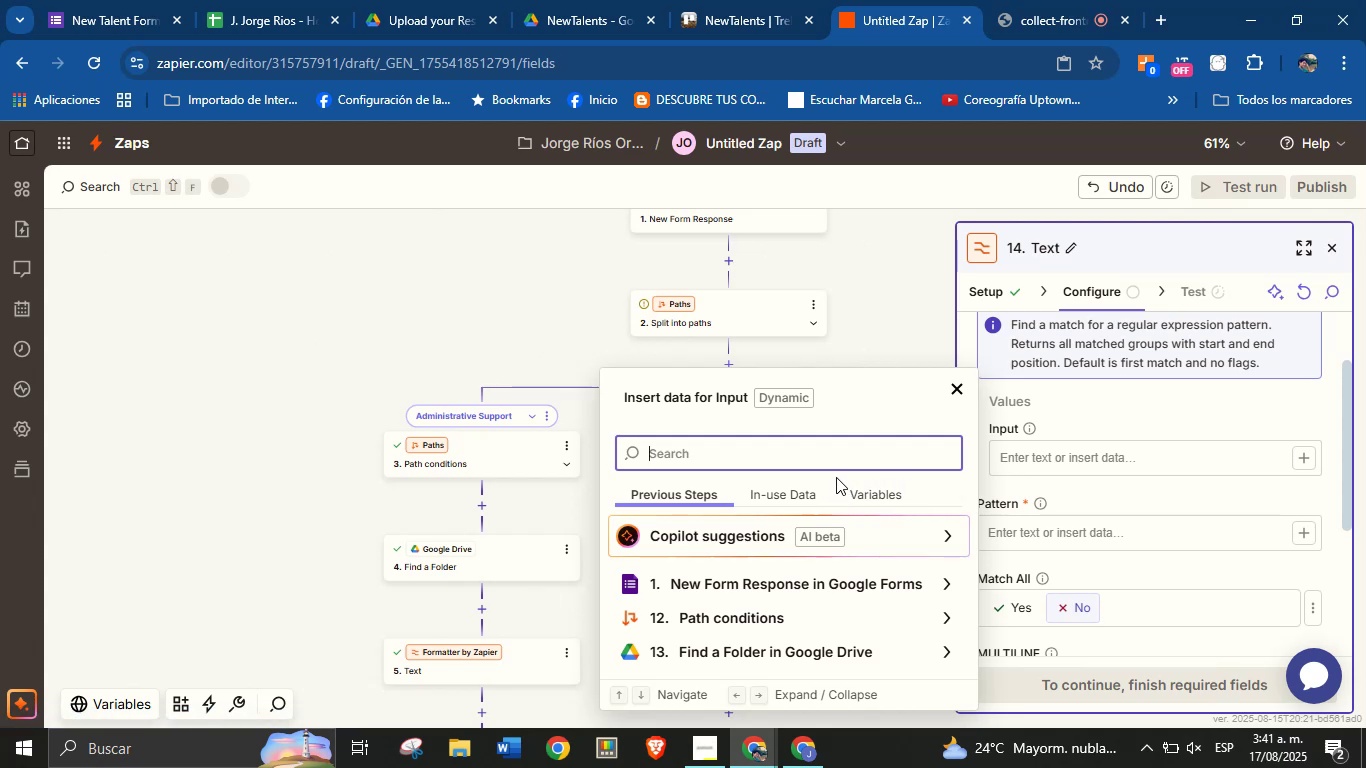 
wait(14.04)
 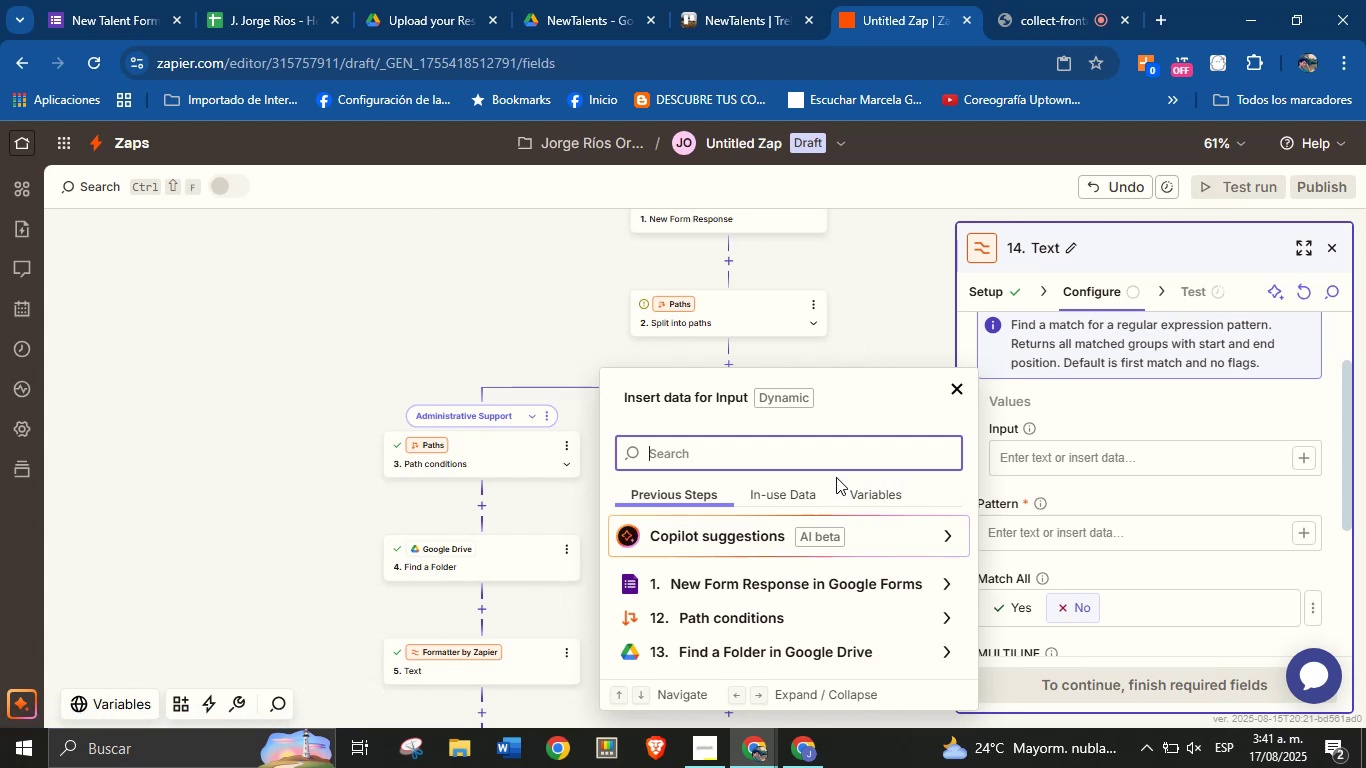 
type(res)
 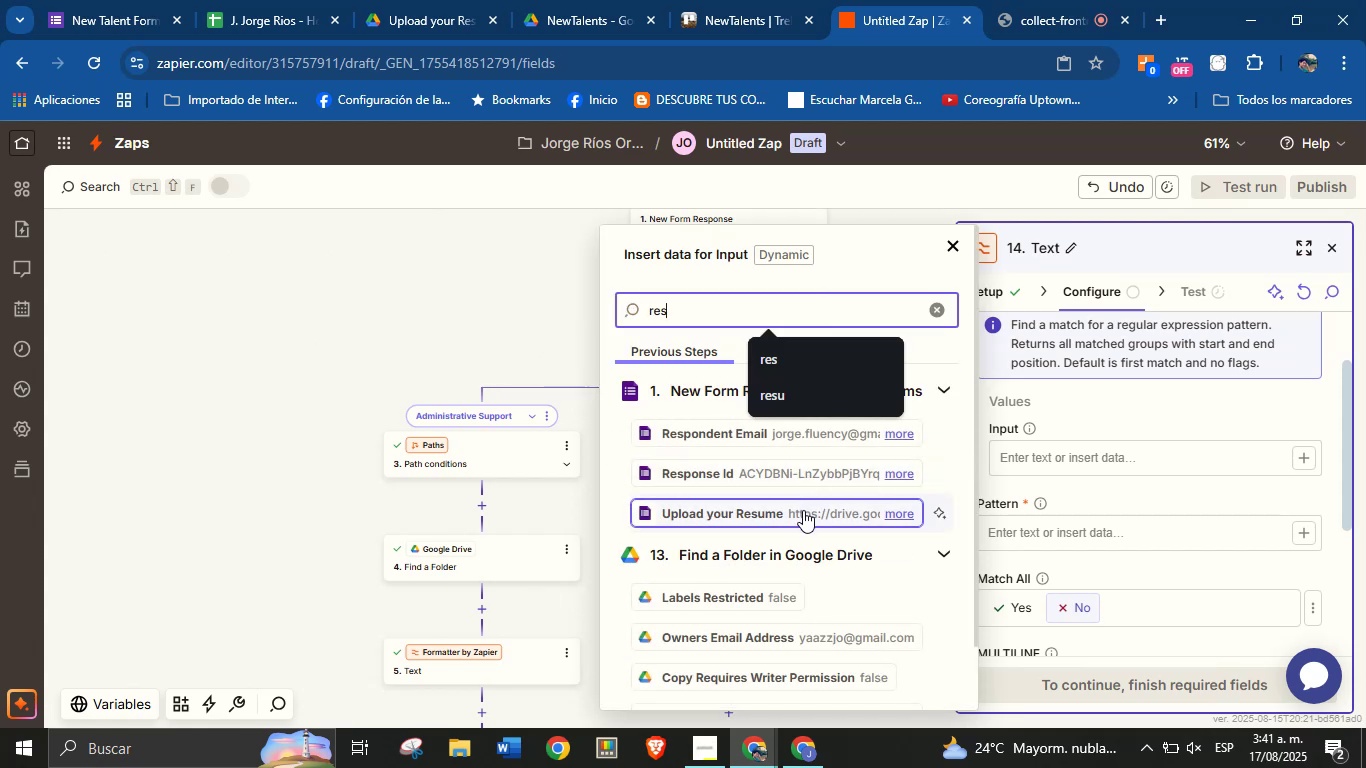 
wait(7.74)
 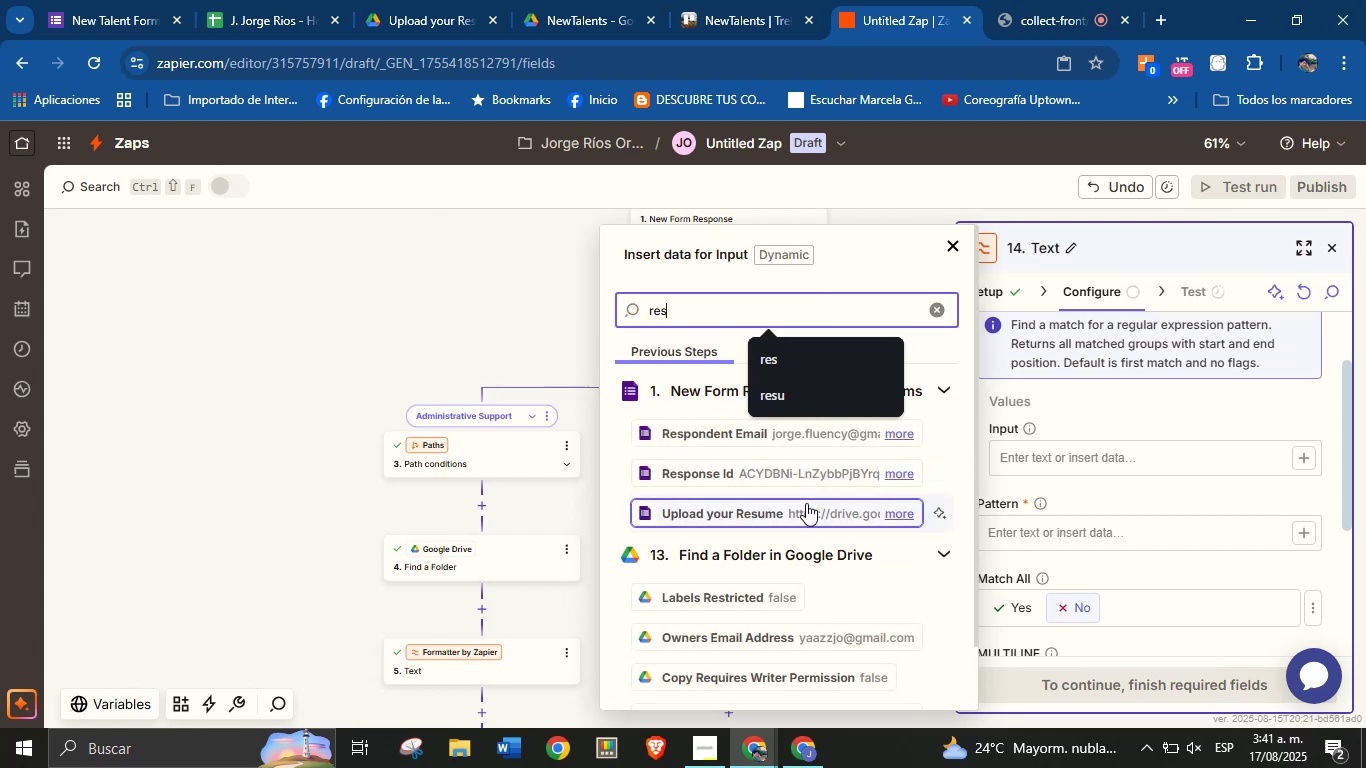 
left_click([803, 510])
 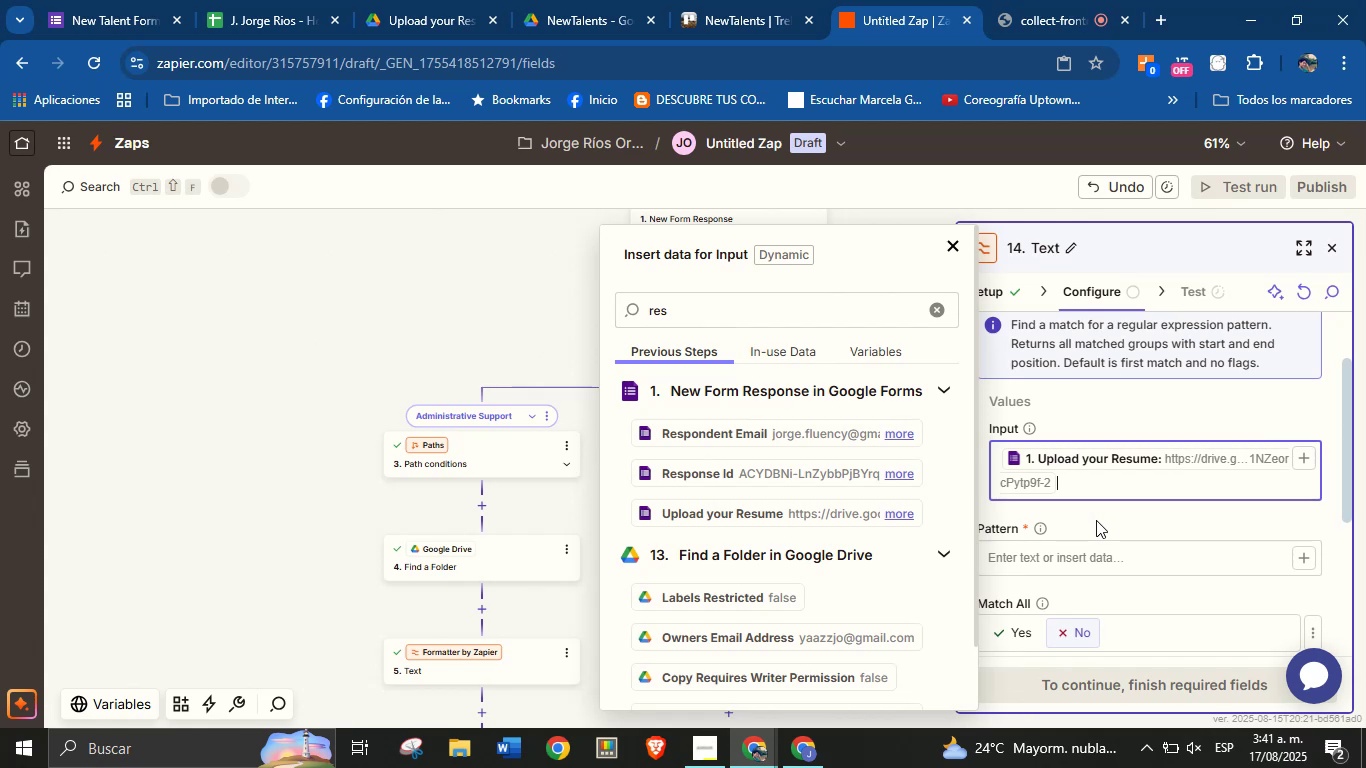 
left_click([1096, 520])
 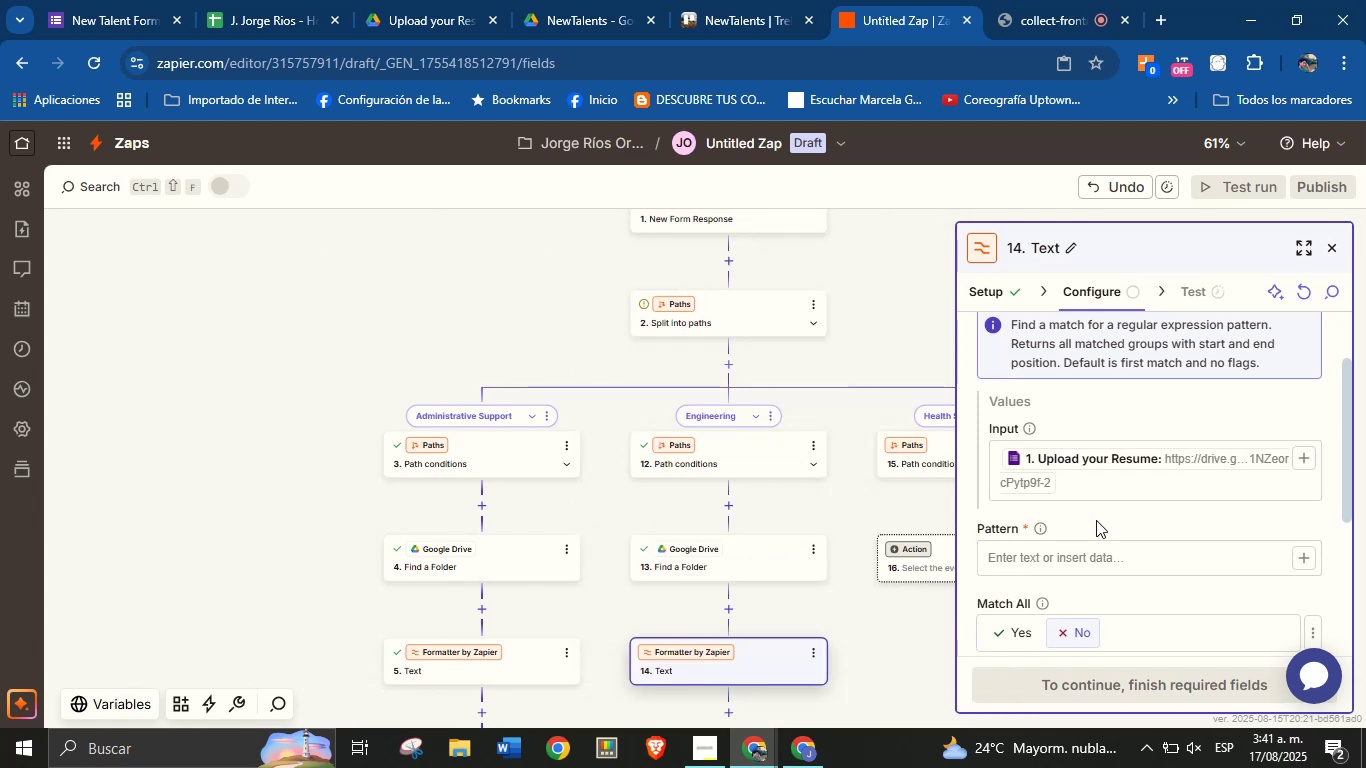 
scroll: coordinate [1088, 481], scroll_direction: down, amount: 1.0
 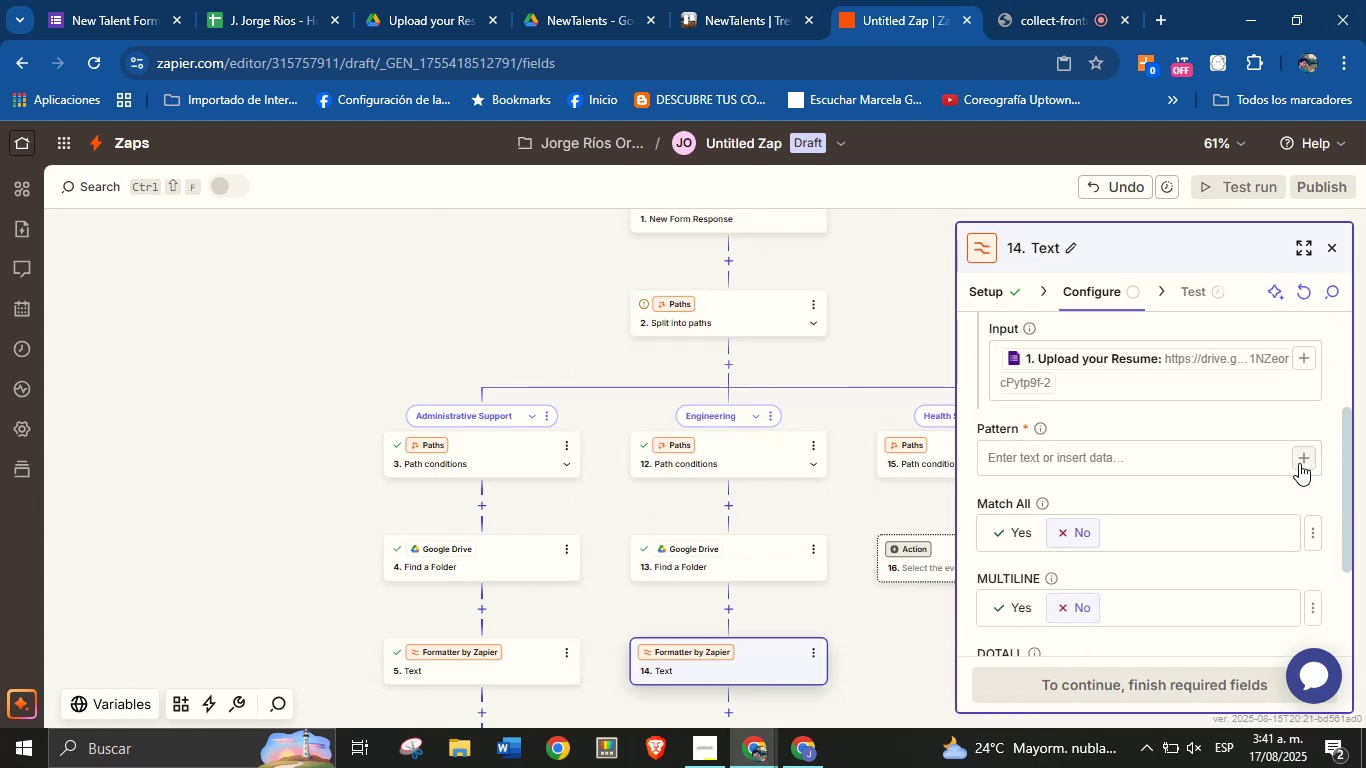 
left_click([1299, 463])
 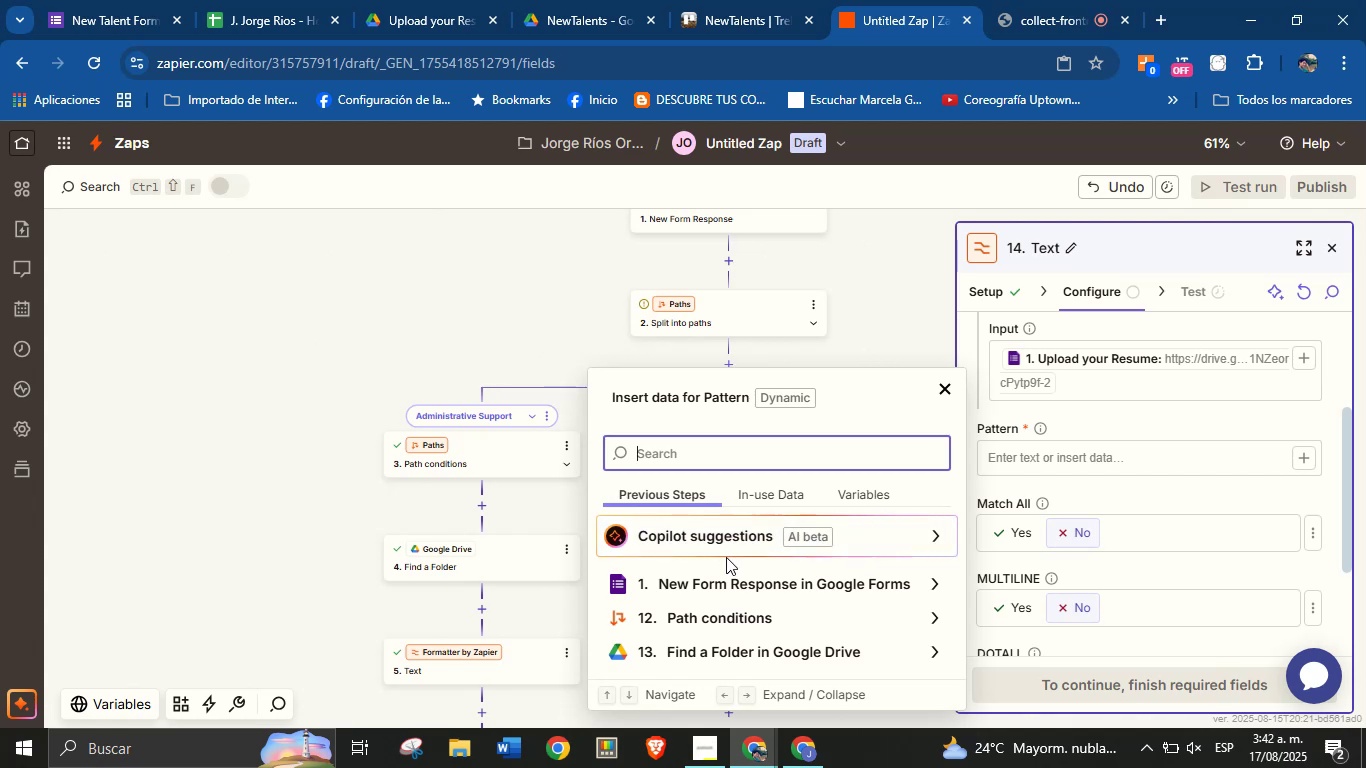 
wait(17.21)
 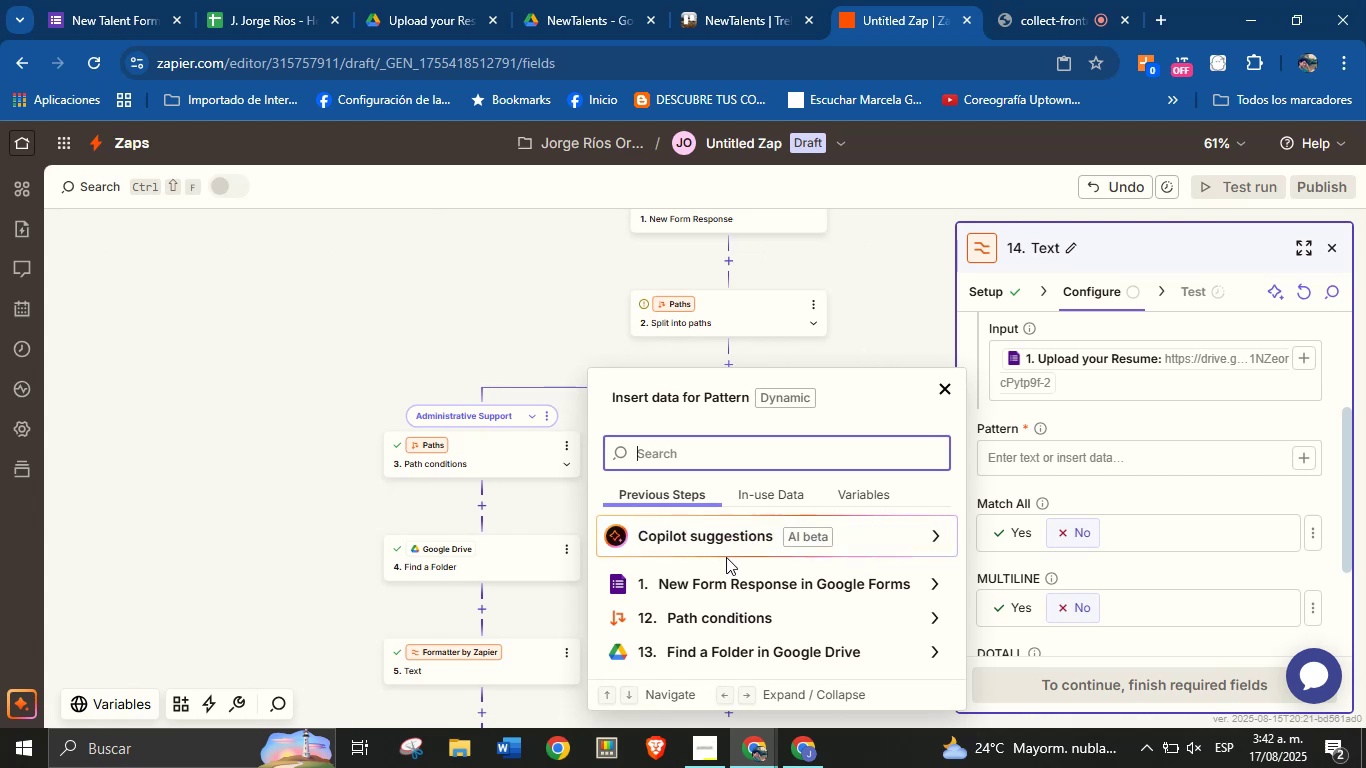 
left_click([1033, 456])
 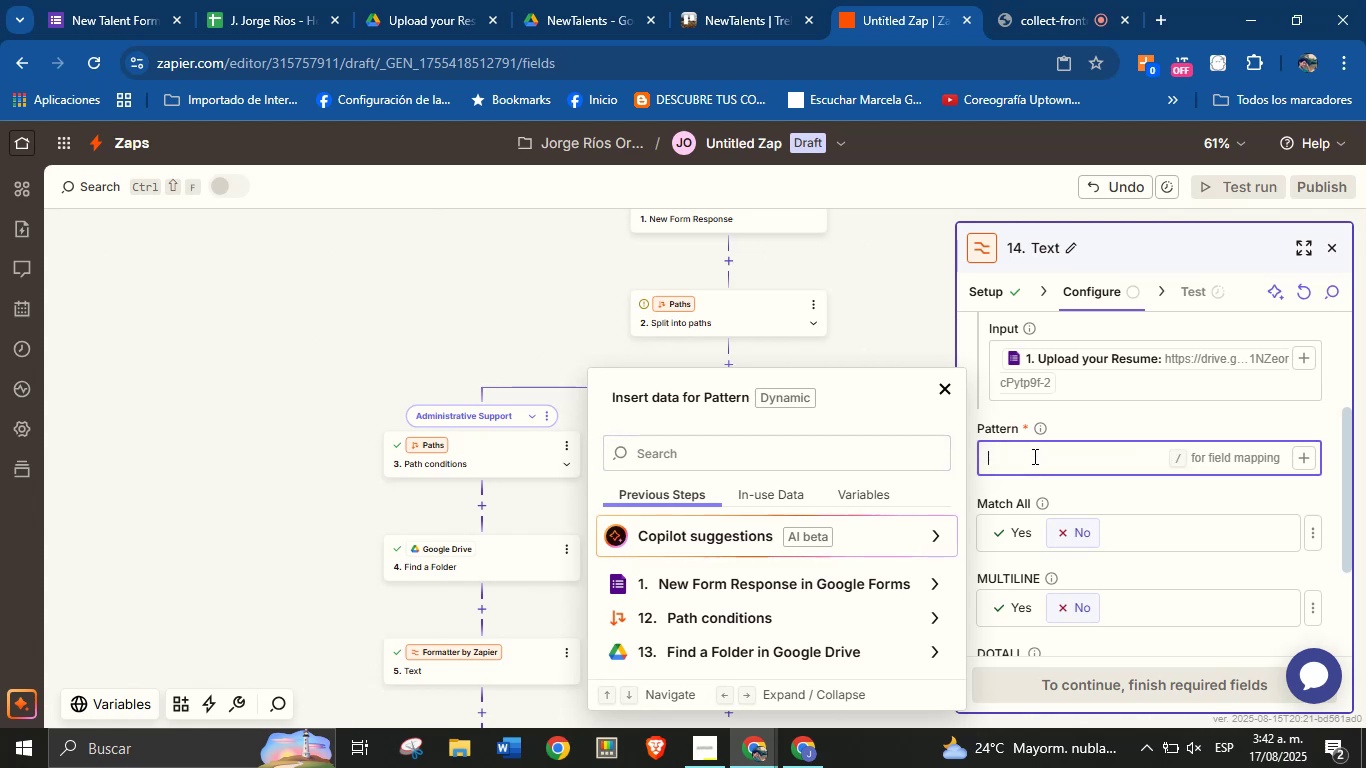 
key(Meta+V)
 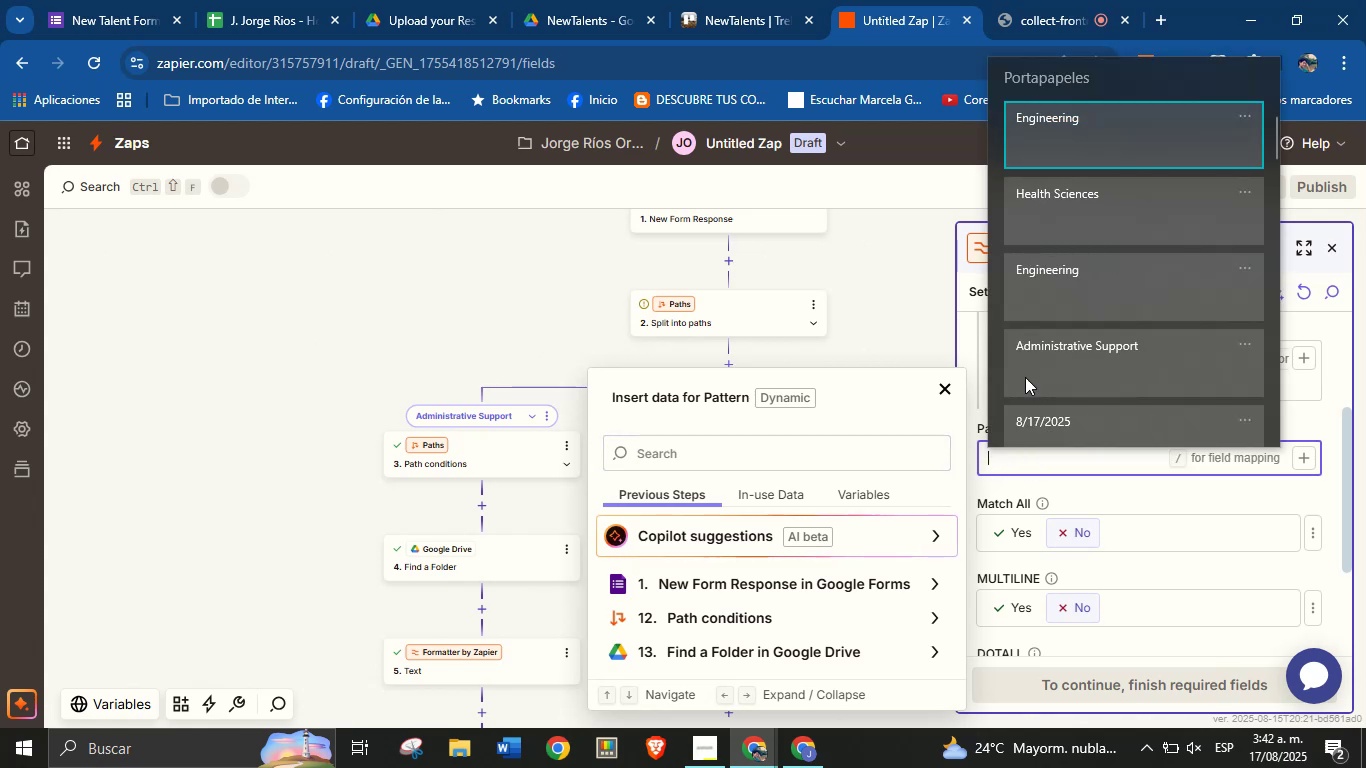 
scroll: coordinate [1057, 337], scroll_direction: down, amount: 35.0
 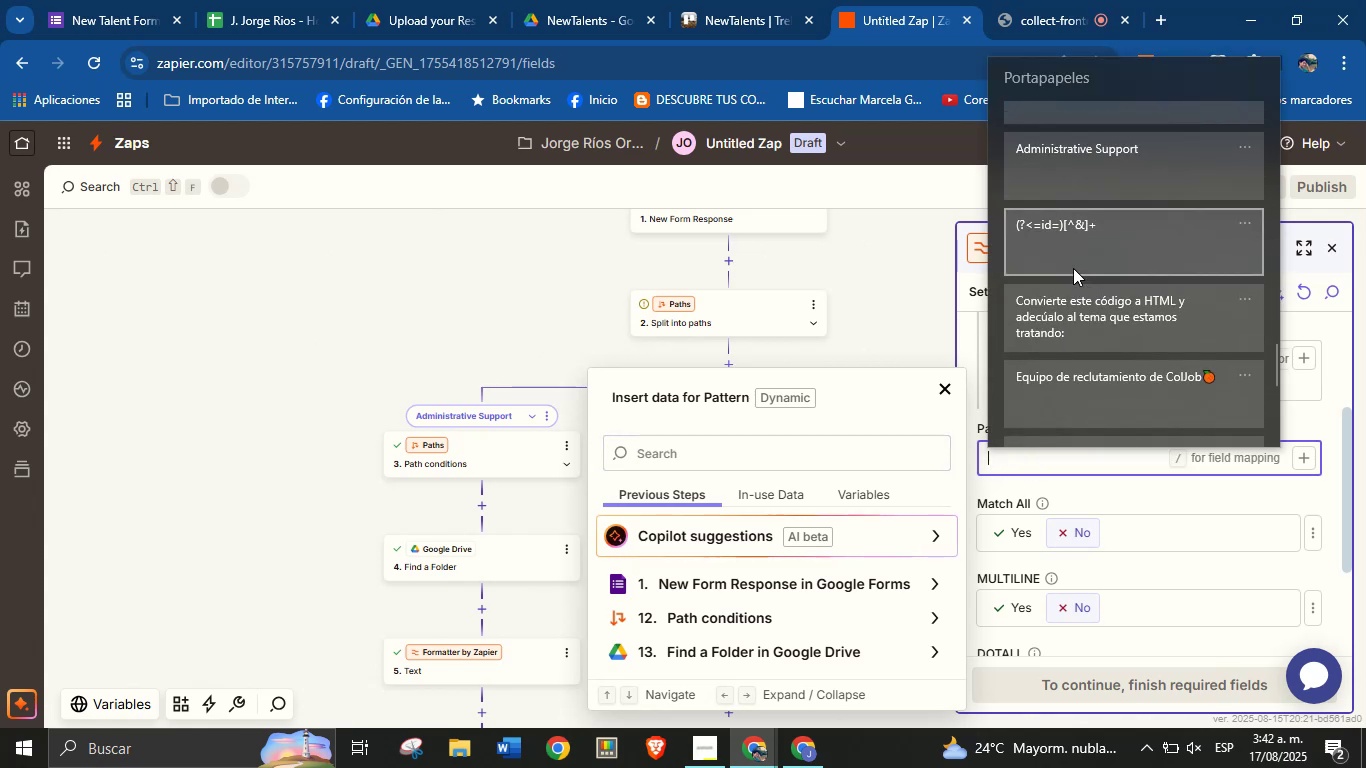 
left_click([1074, 256])
 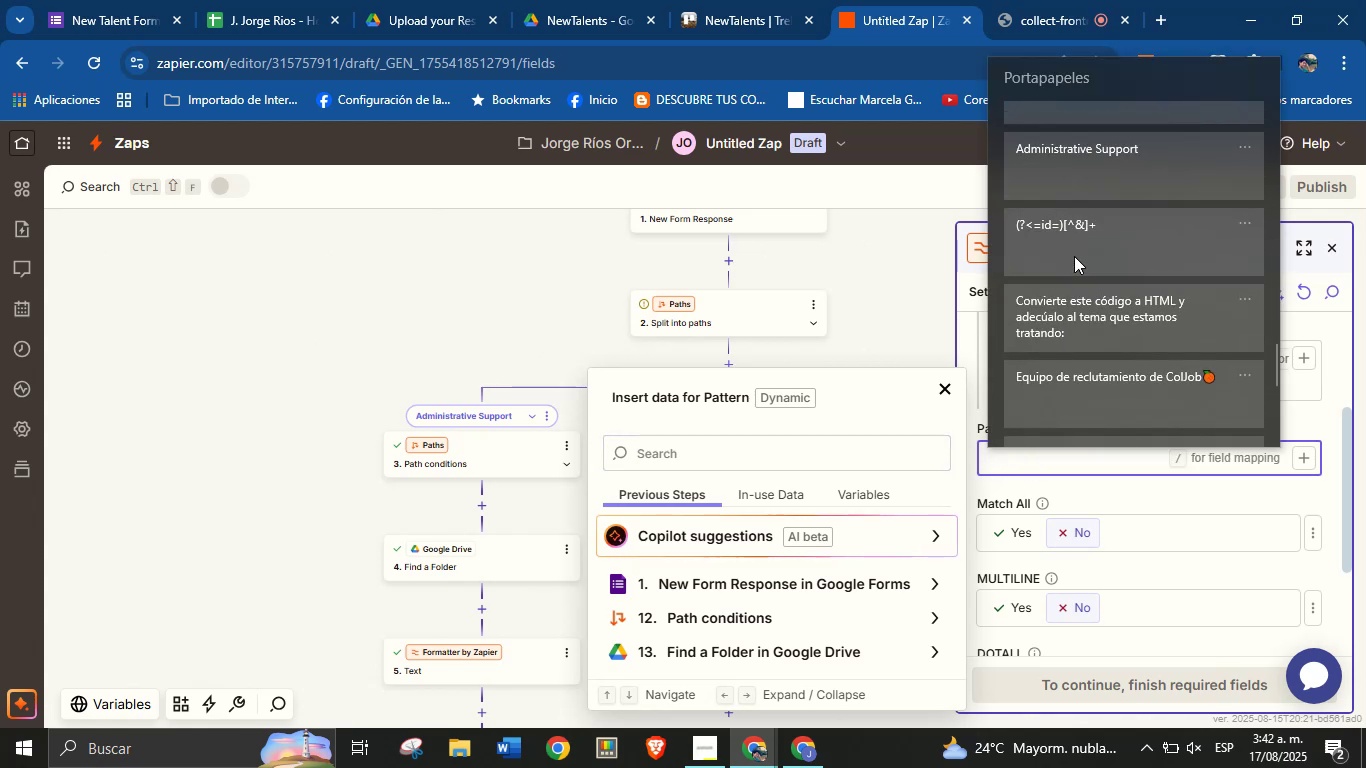 
key(Control+ControlLeft)
 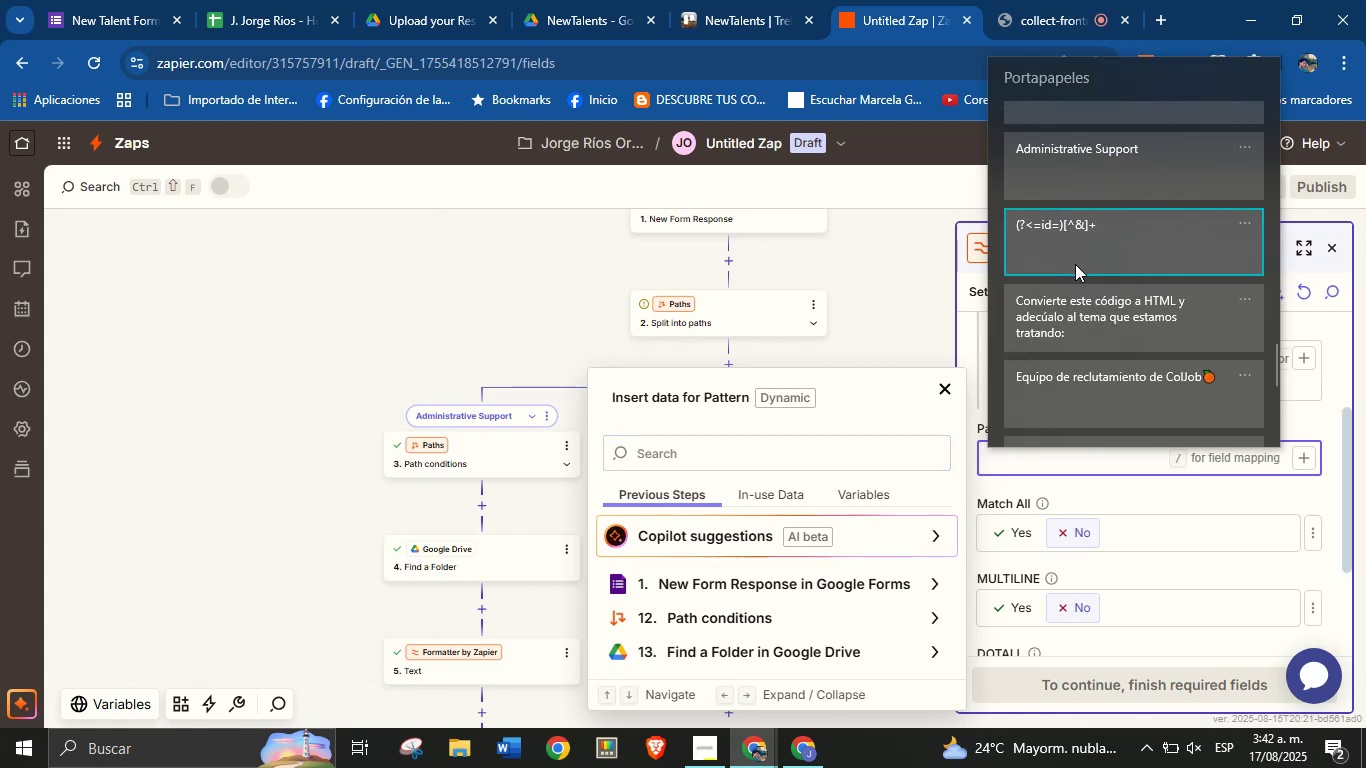 
key(Control+V)
 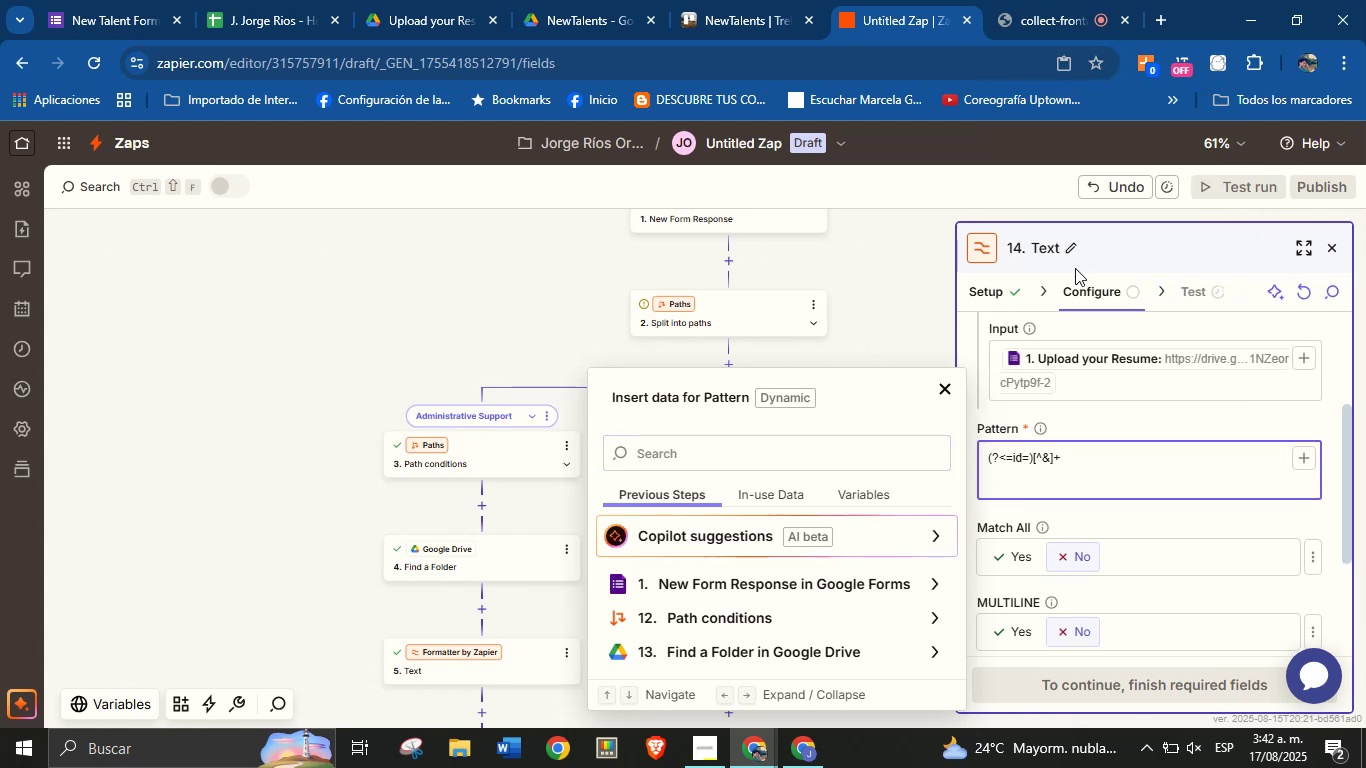 
key(Backspace)
 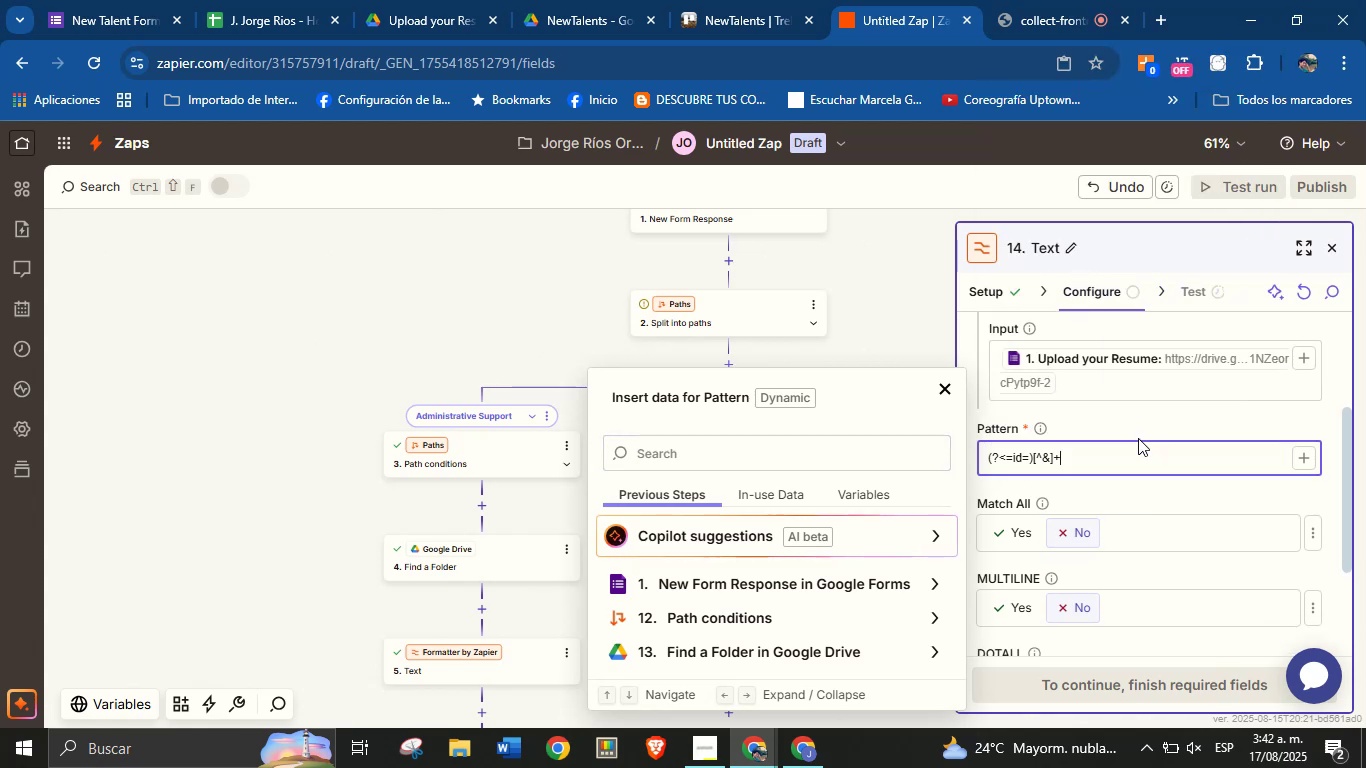 
left_click([1140, 424])
 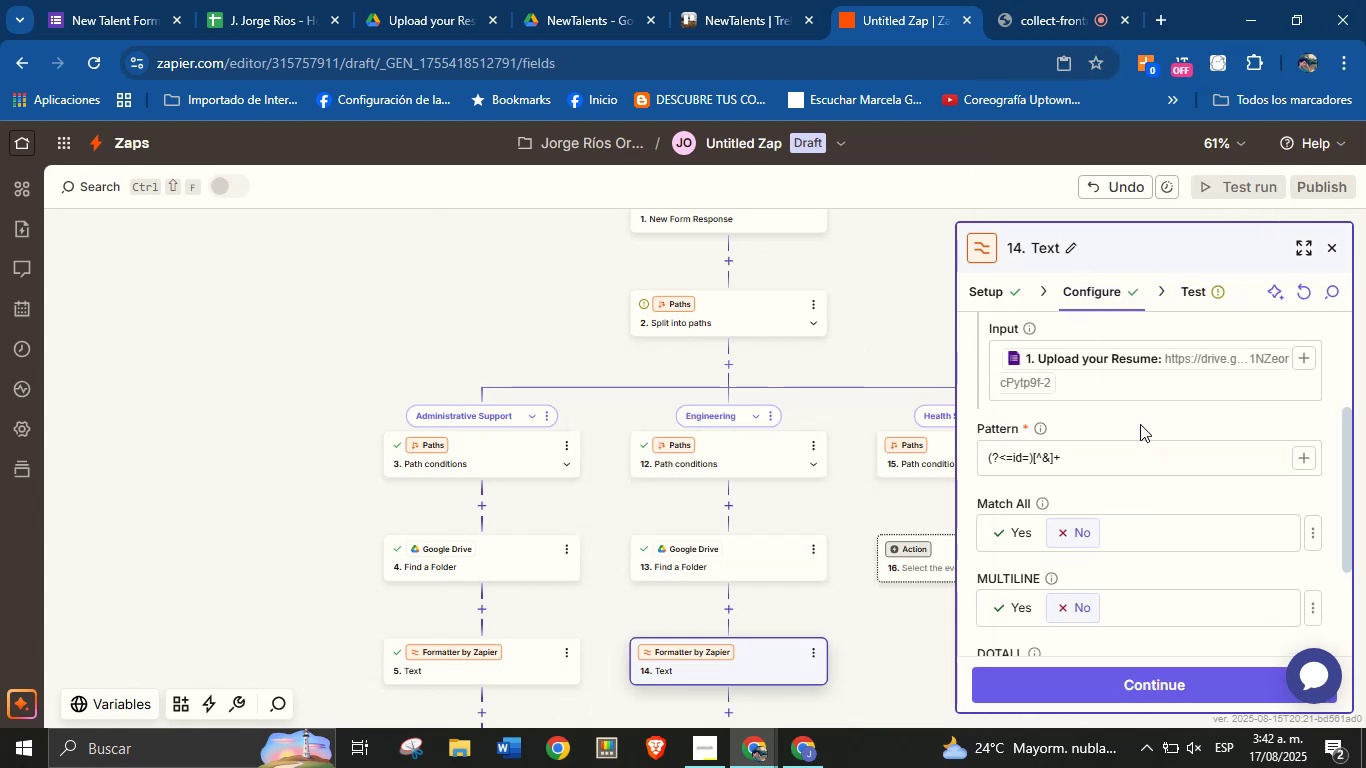 
scroll: coordinate [1147, 485], scroll_direction: down, amount: 2.0
 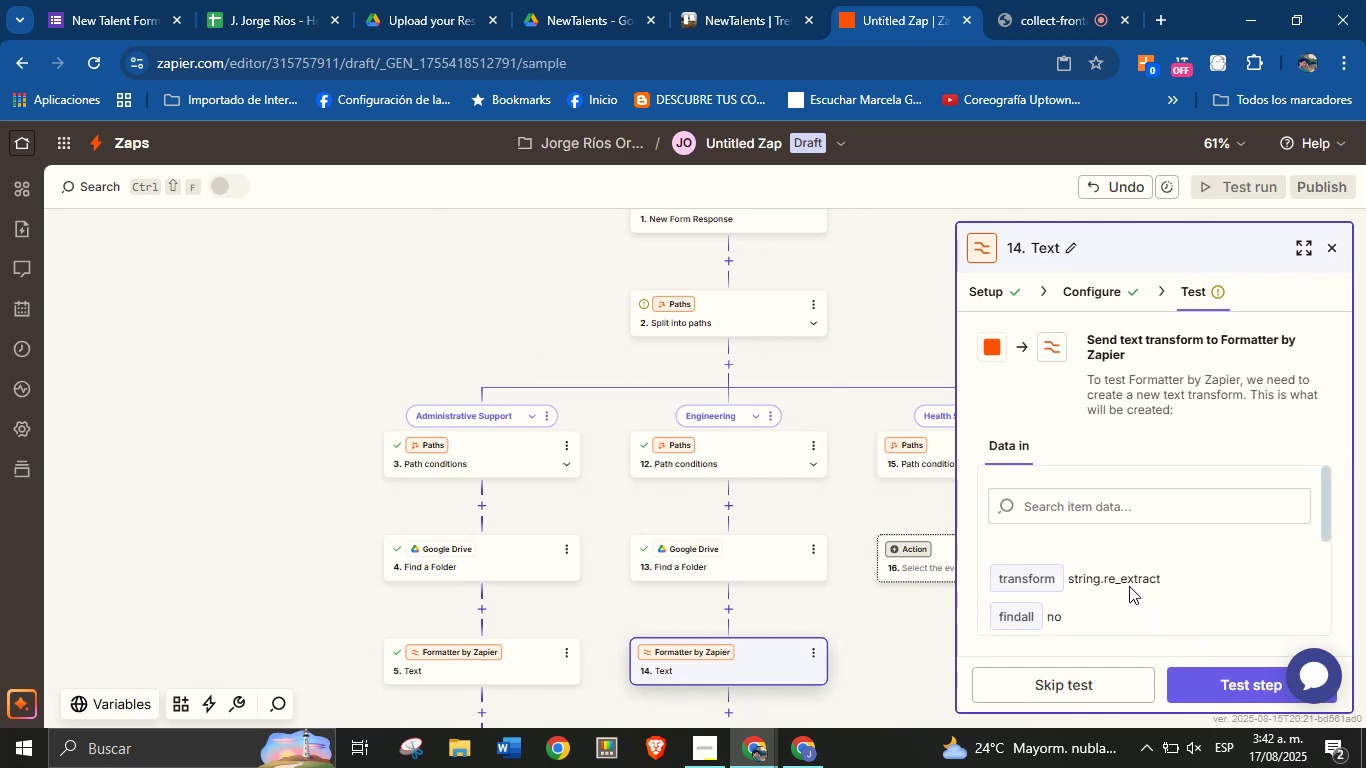 
left_click([1209, 686])
 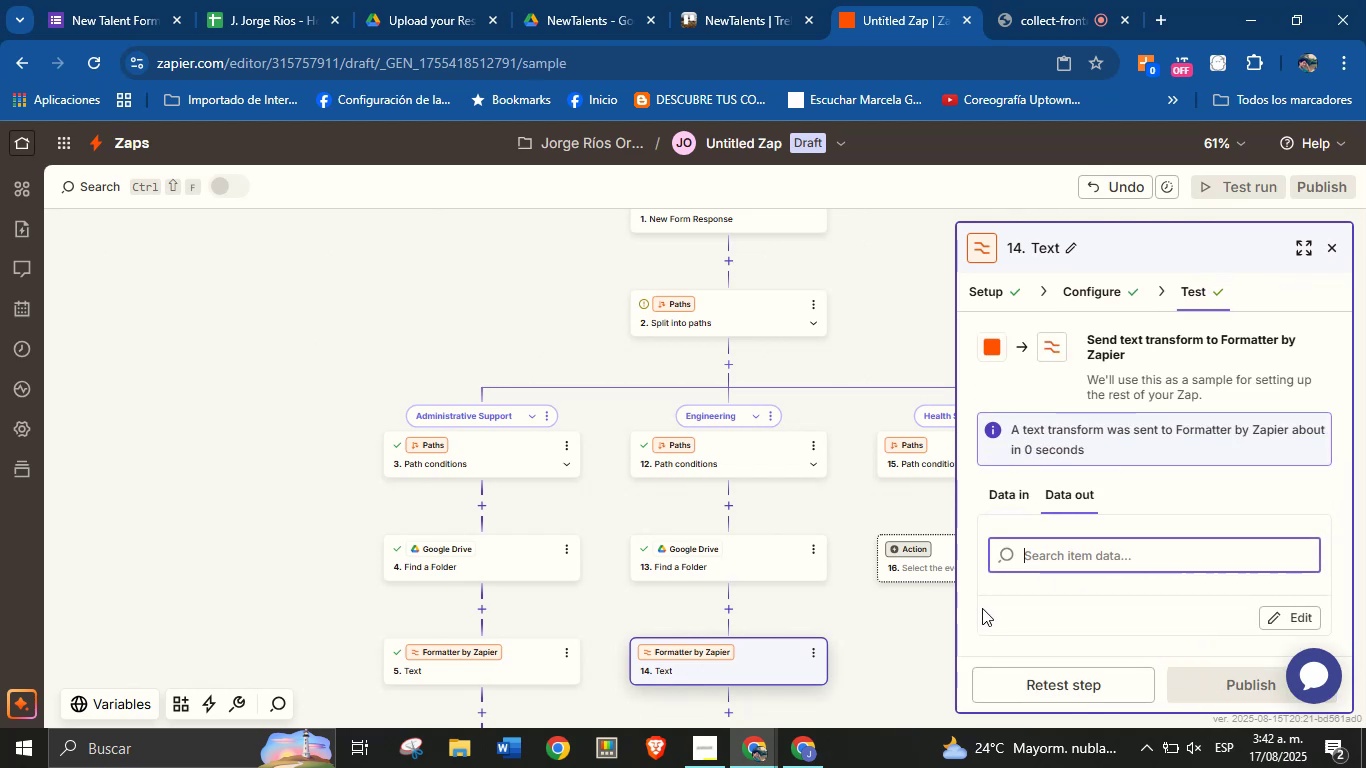 
left_click_drag(start_coordinate=[921, 659], to_coordinate=[872, 518])
 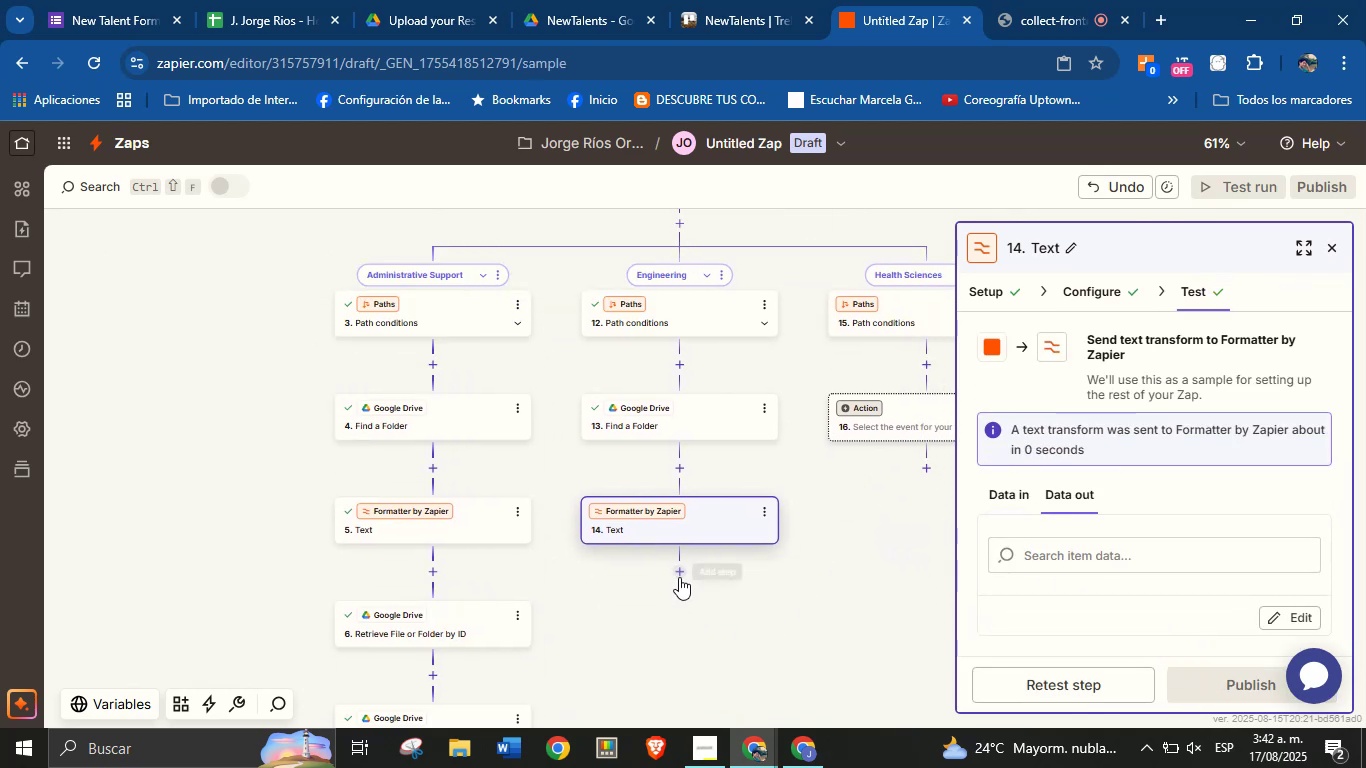 
left_click([680, 574])
 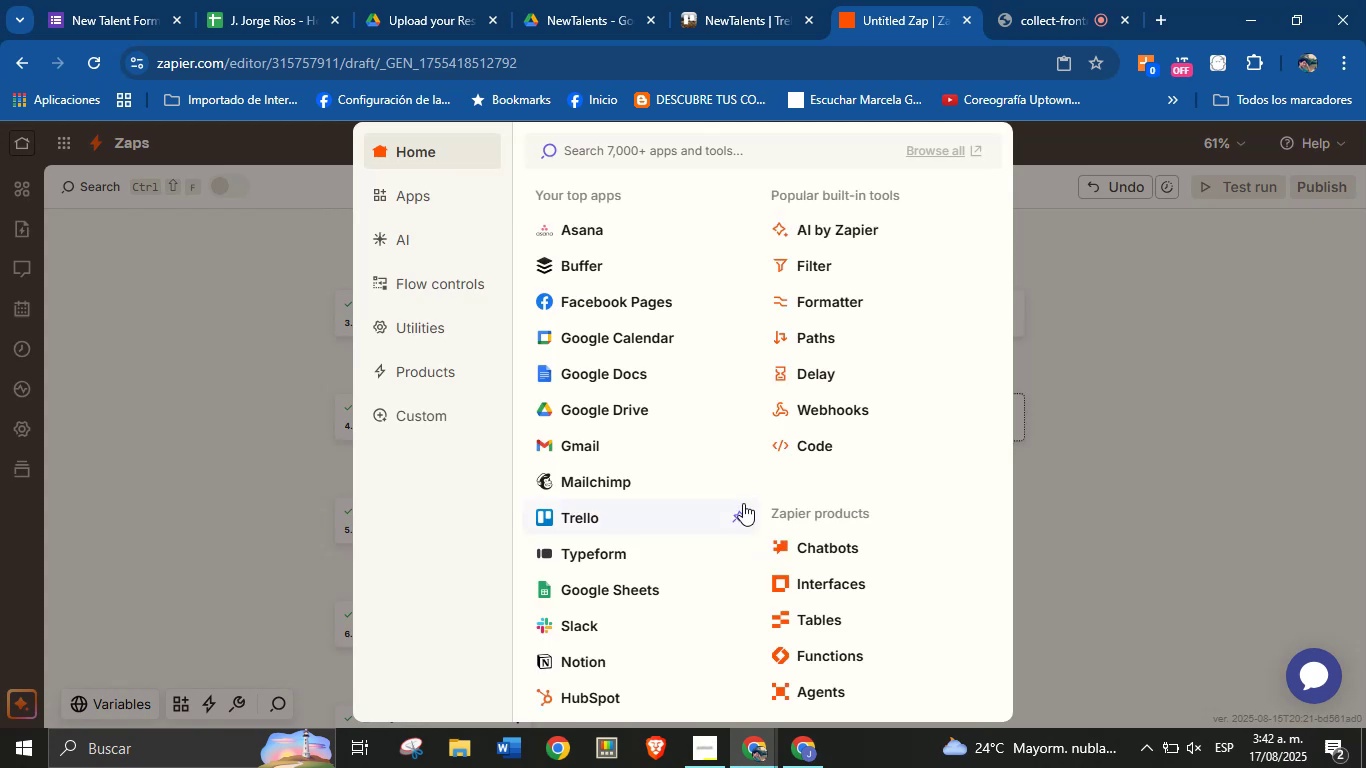 
left_click([297, 568])
 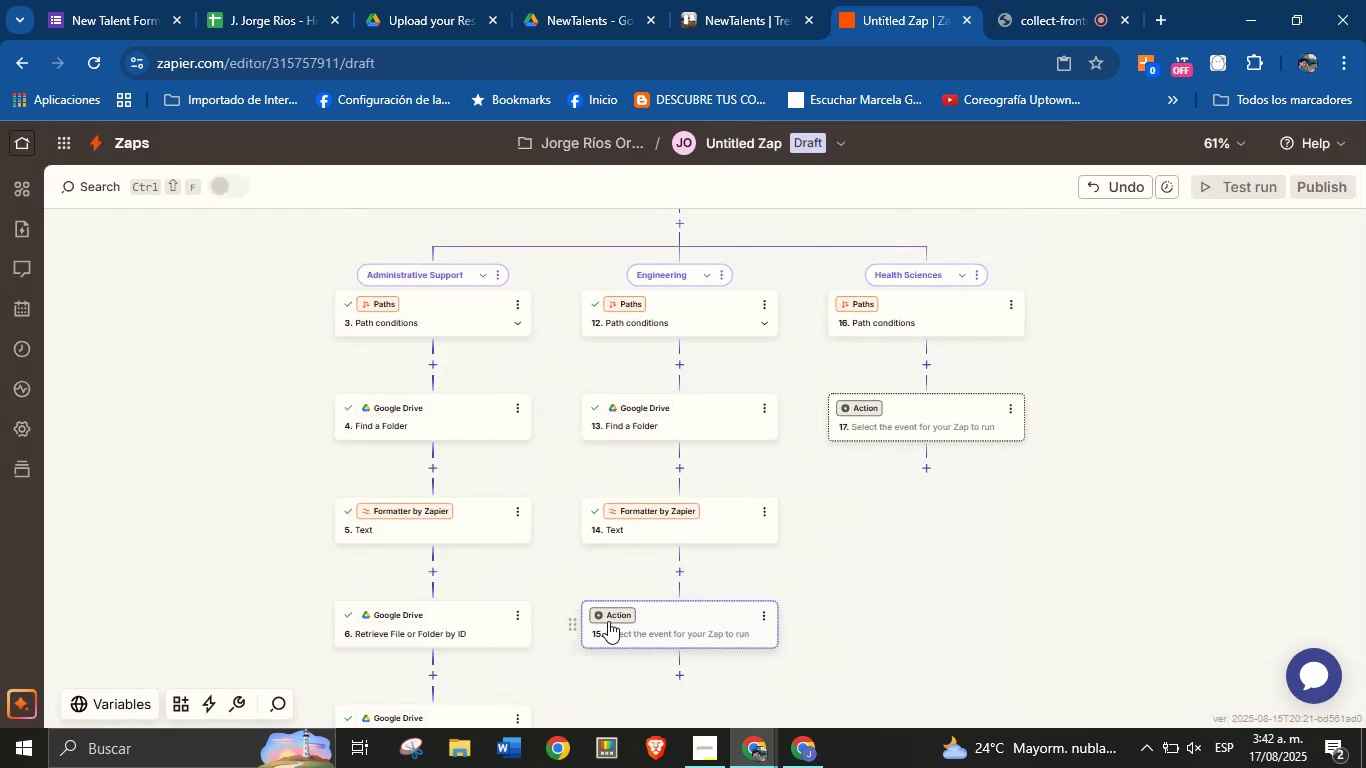 
left_click([610, 617])
 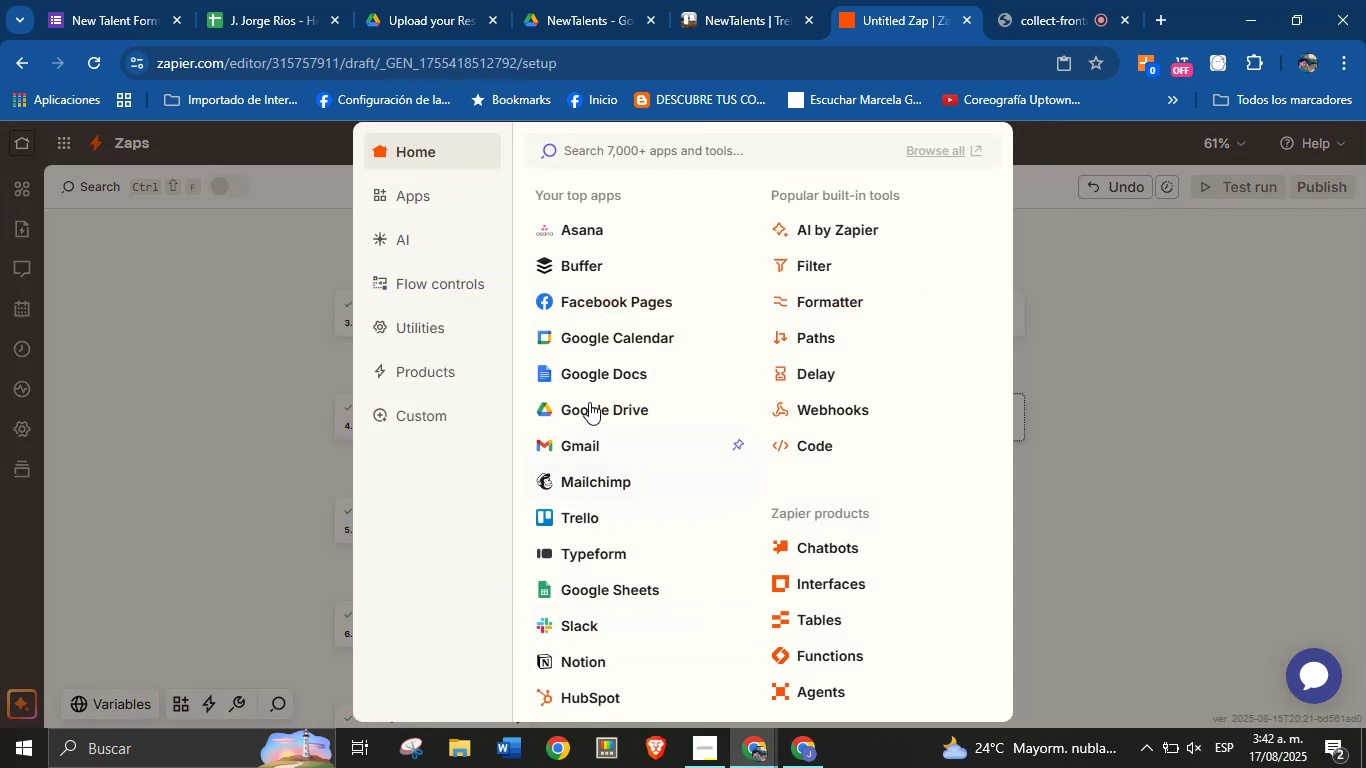 
left_click([597, 413])
 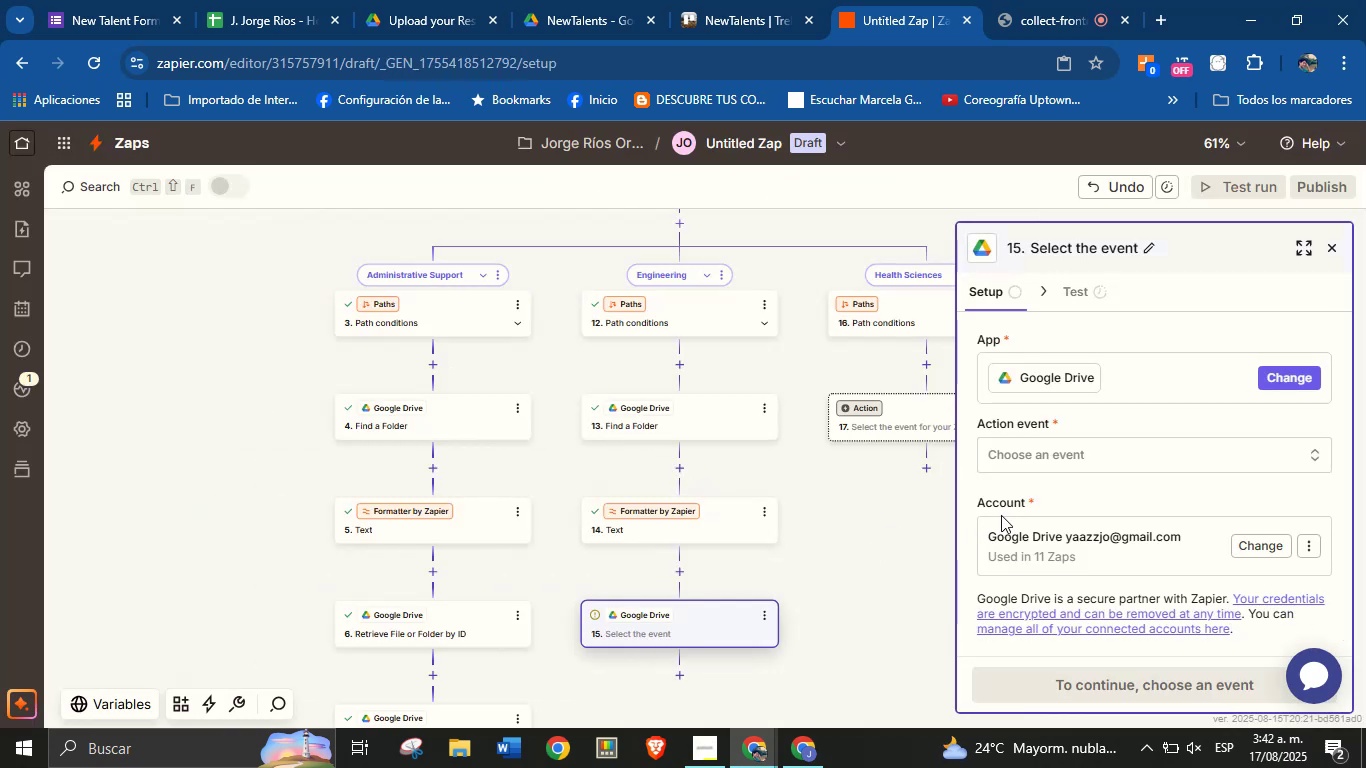 
left_click([1059, 462])
 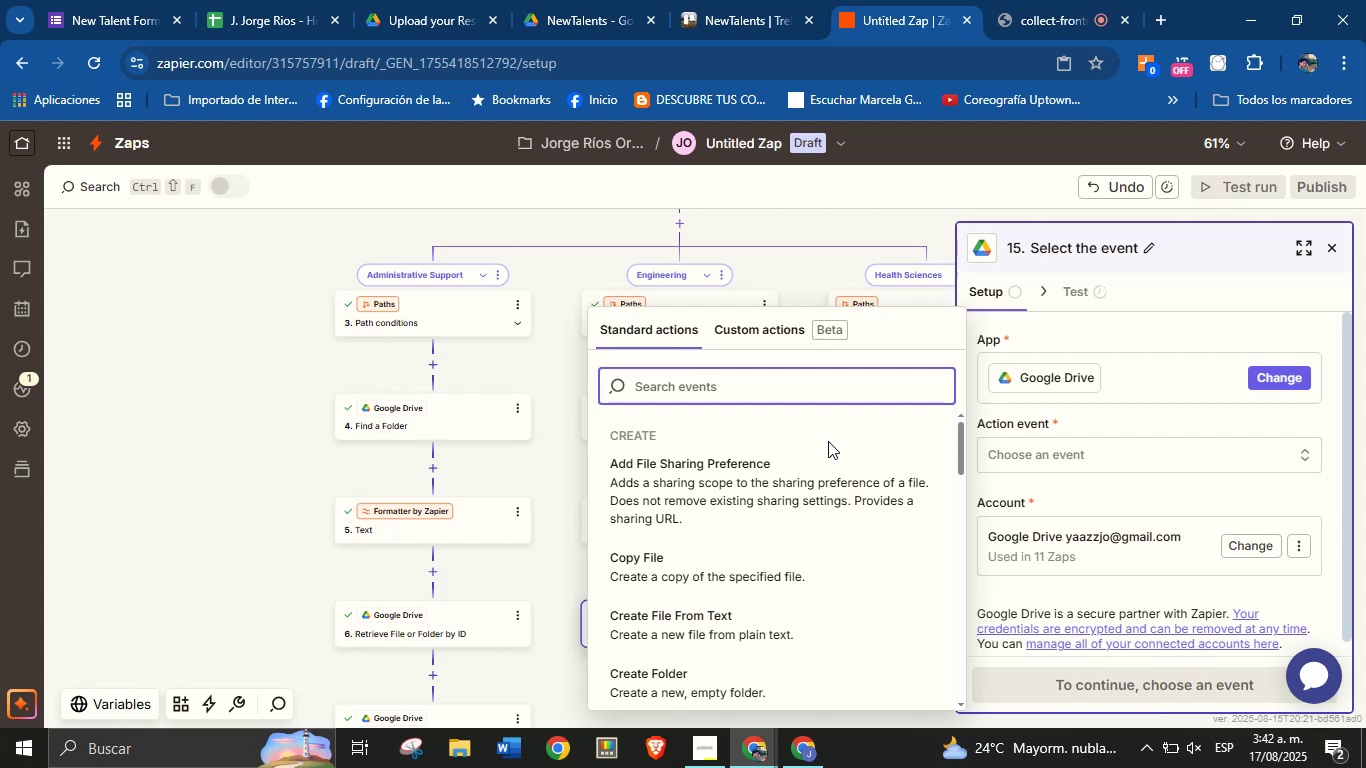 
type(fil)
 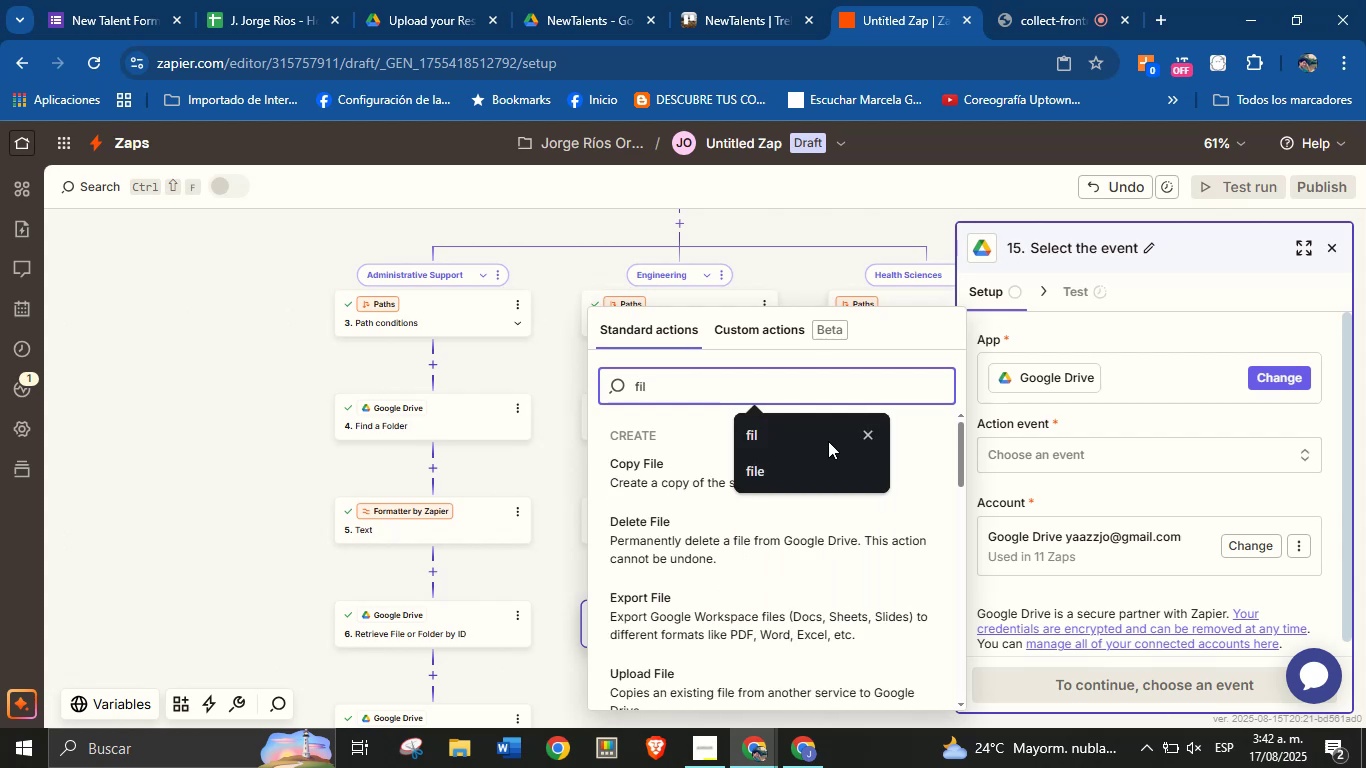 
scroll: coordinate [767, 608], scroll_direction: down, amount: 15.0
 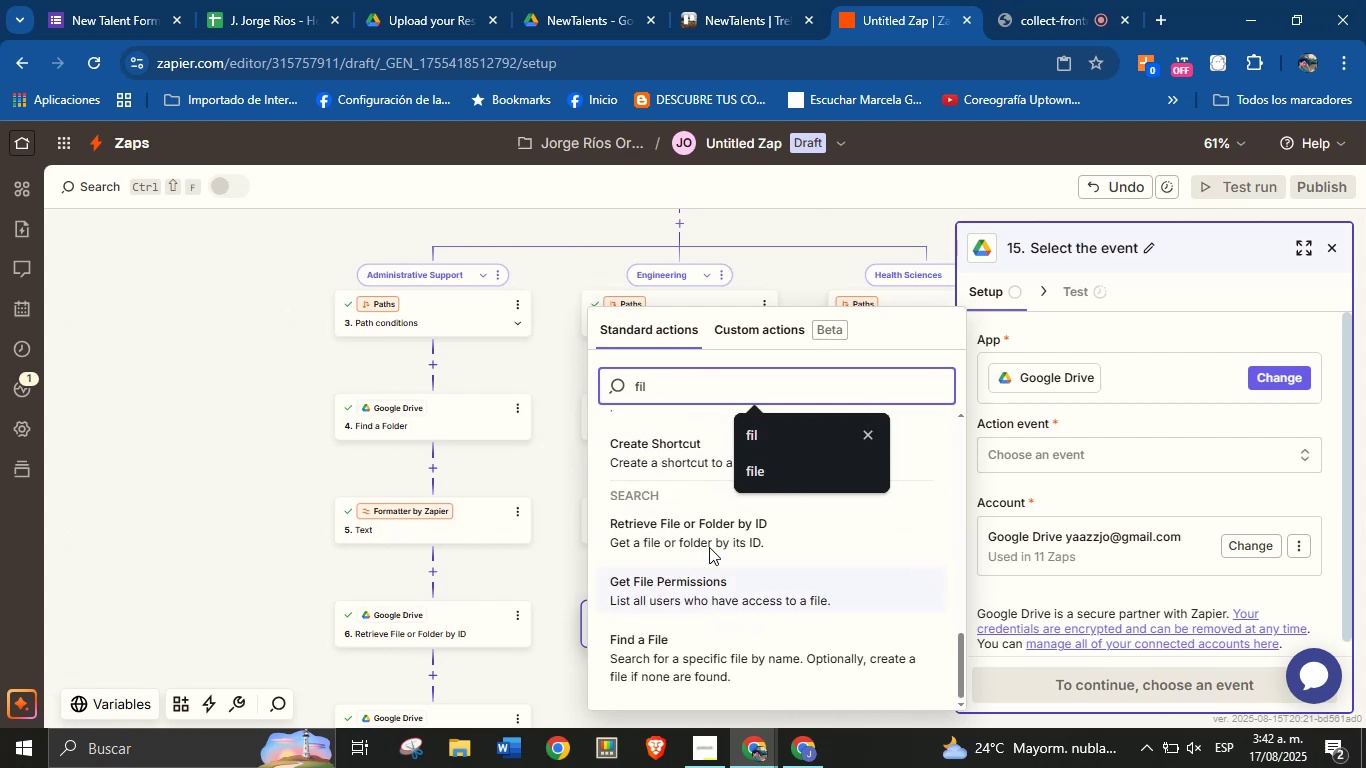 
left_click([709, 539])
 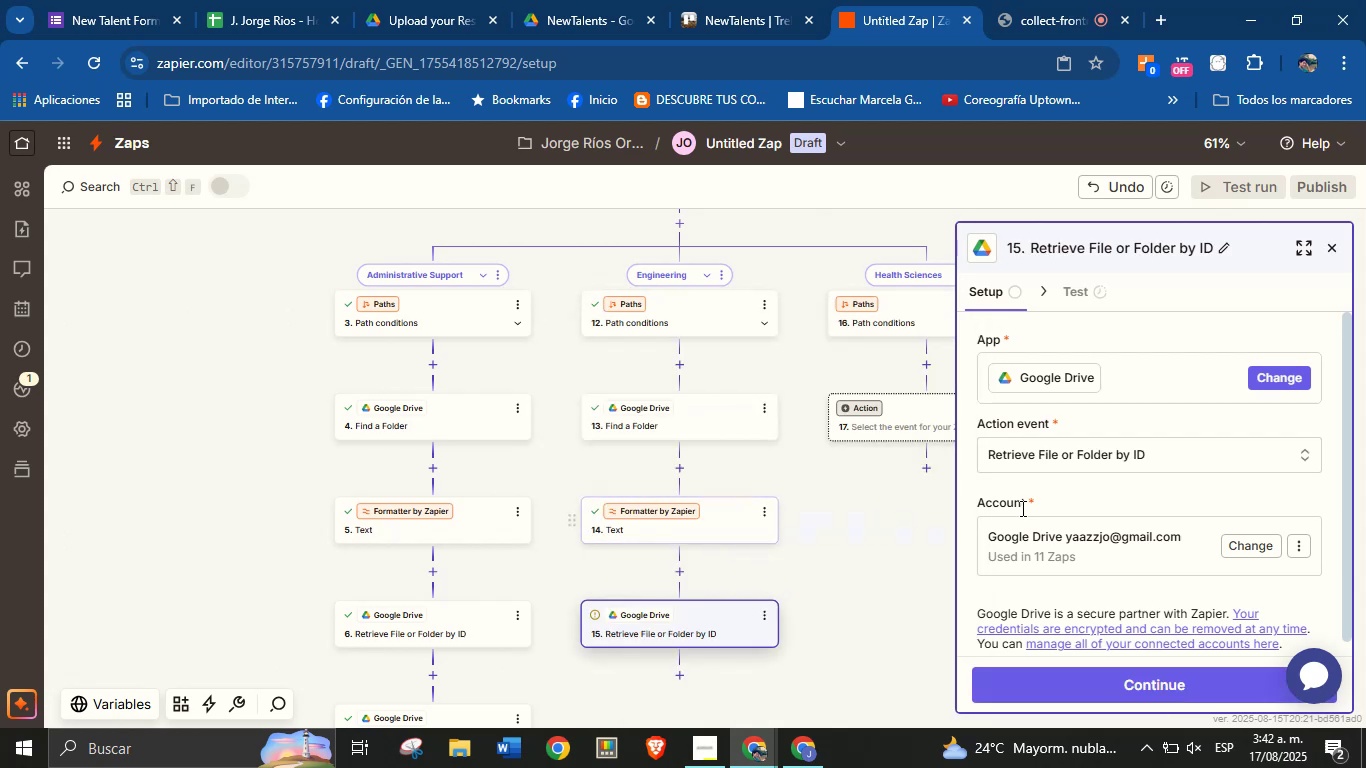 
scroll: coordinate [1070, 518], scroll_direction: down, amount: 1.0
 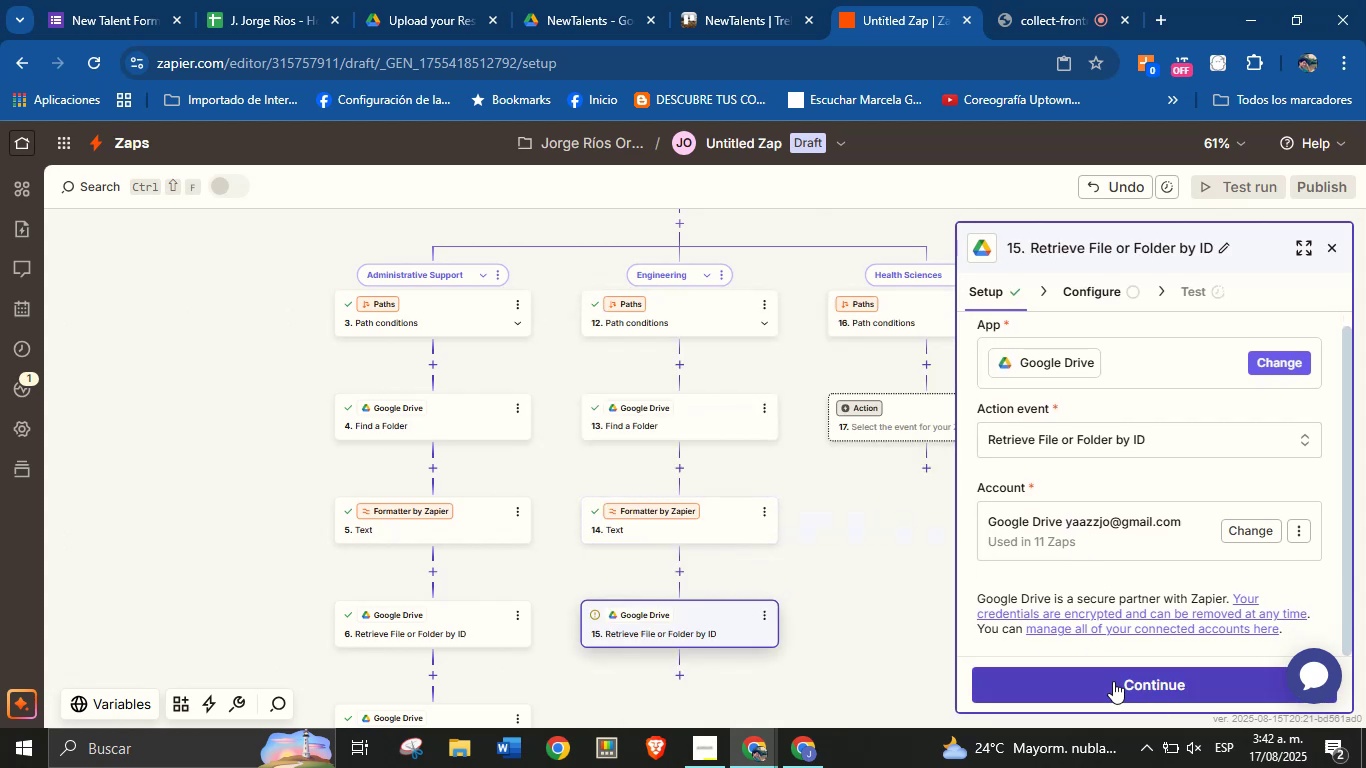 
left_click([1113, 681])
 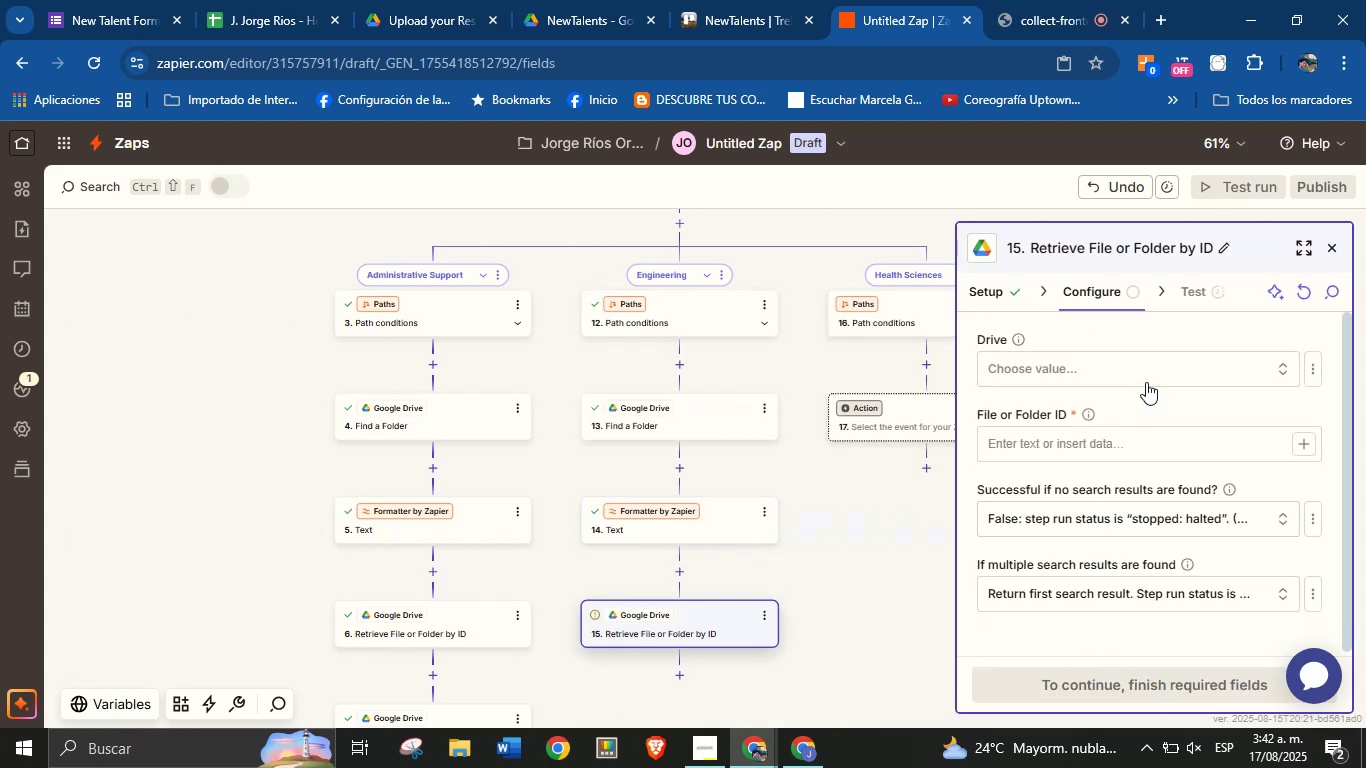 
left_click([1148, 378])
 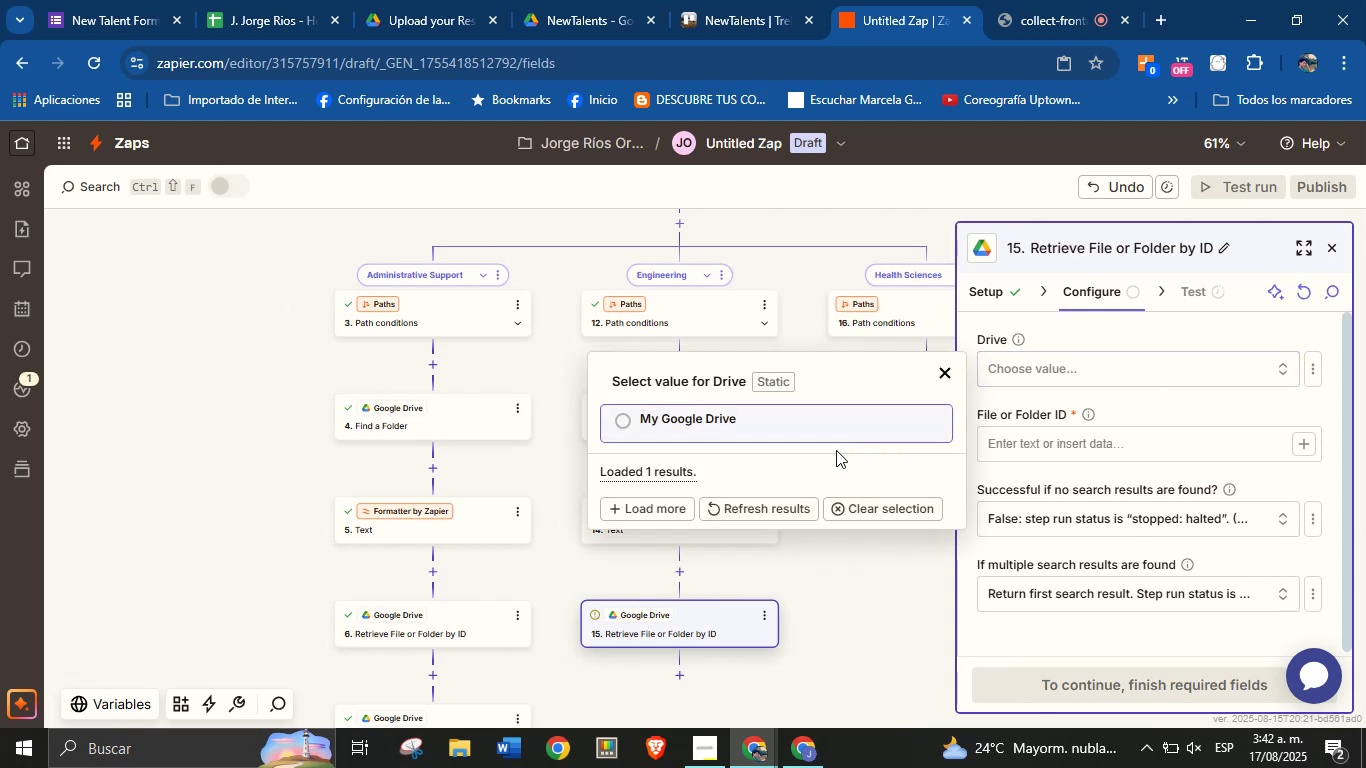 
left_click([804, 426])
 